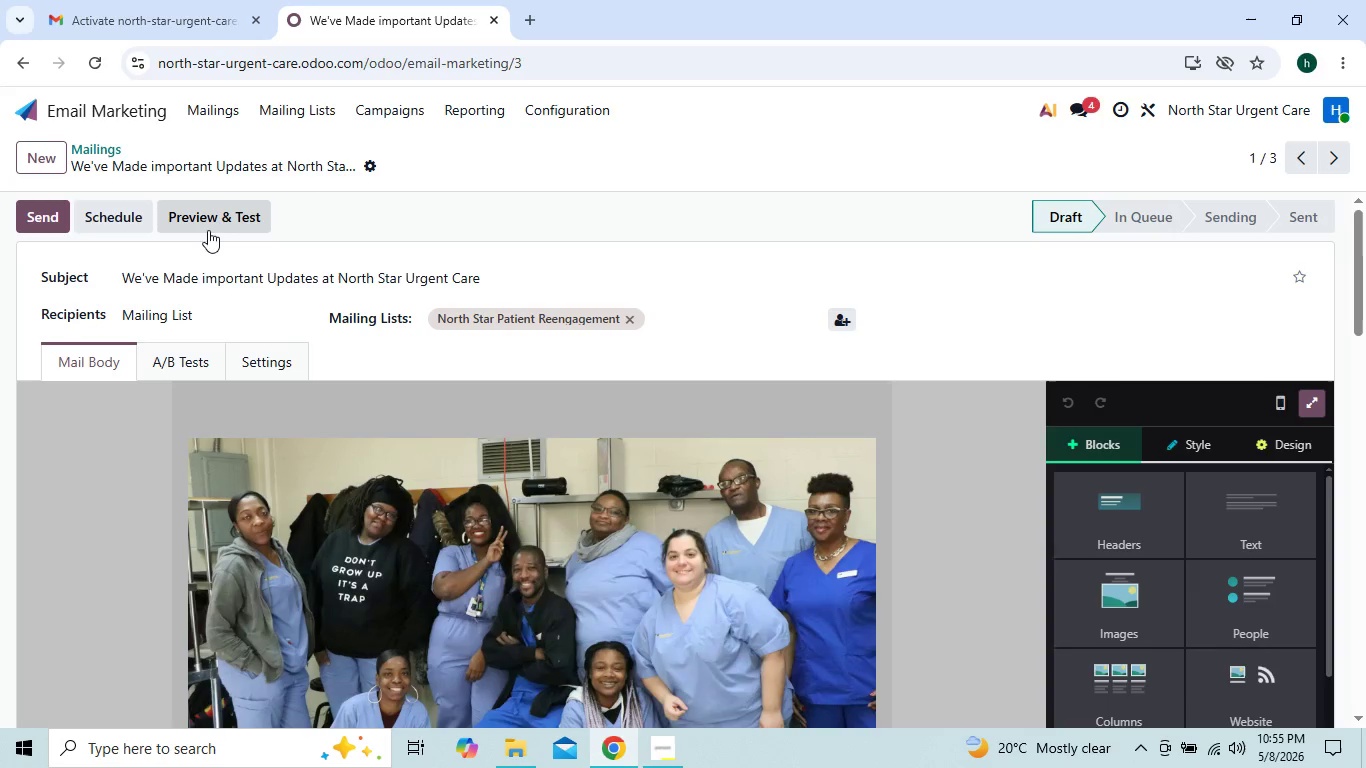 
left_click([140, 222])
 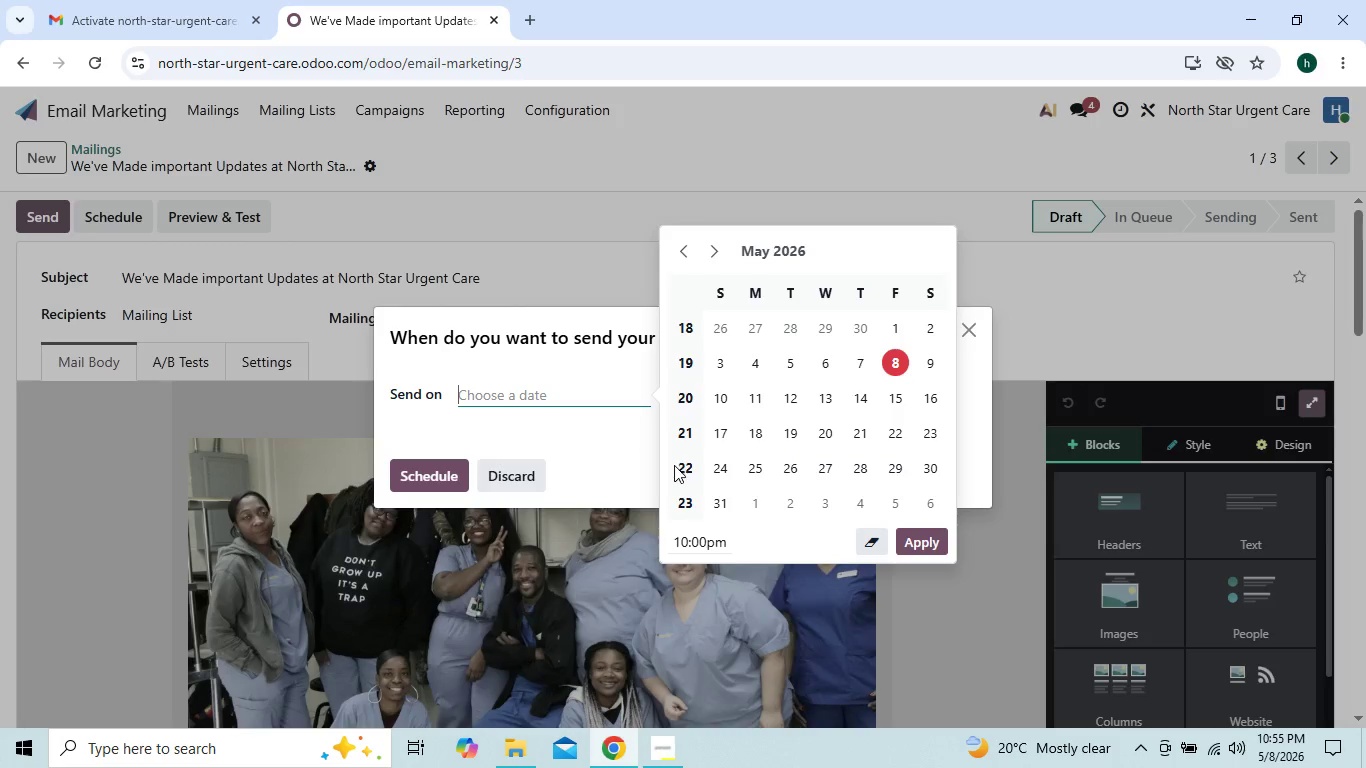 
left_click([714, 472])
 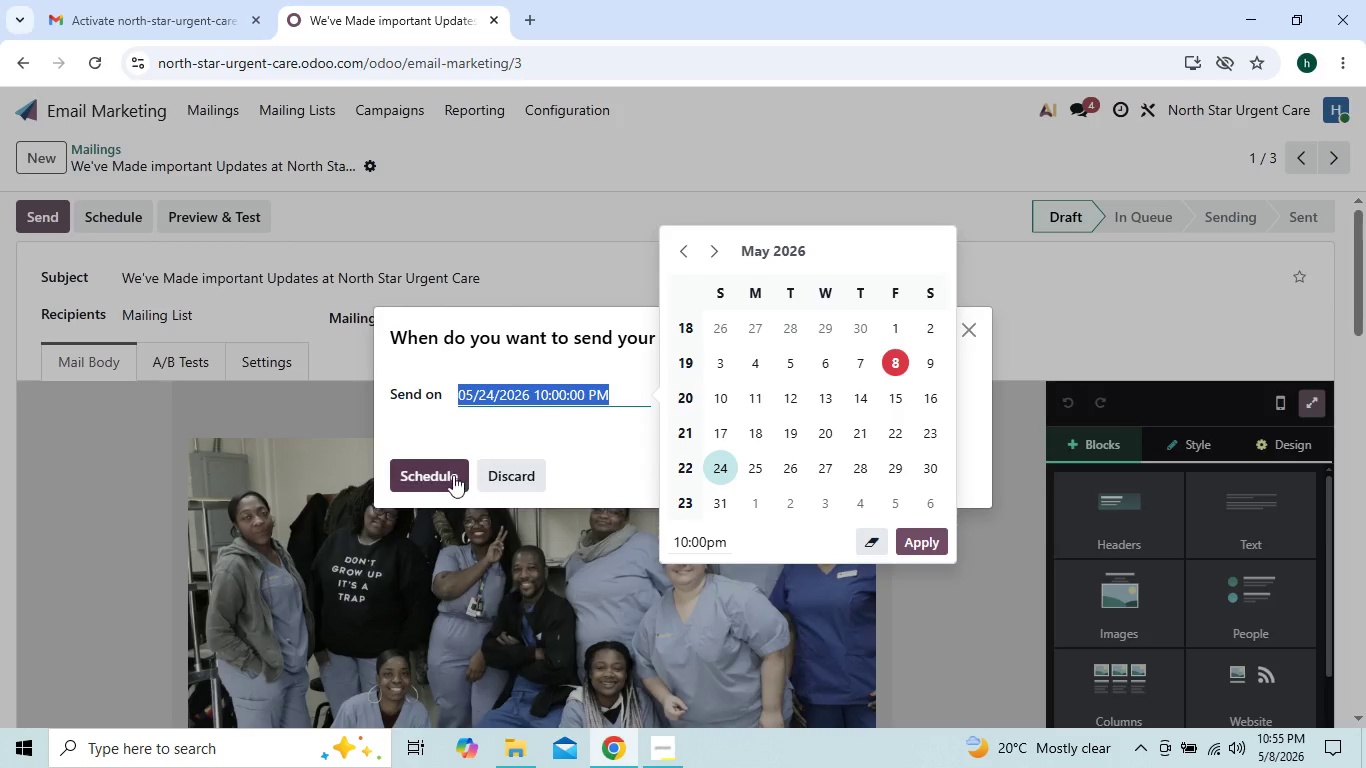 
left_click([446, 474])
 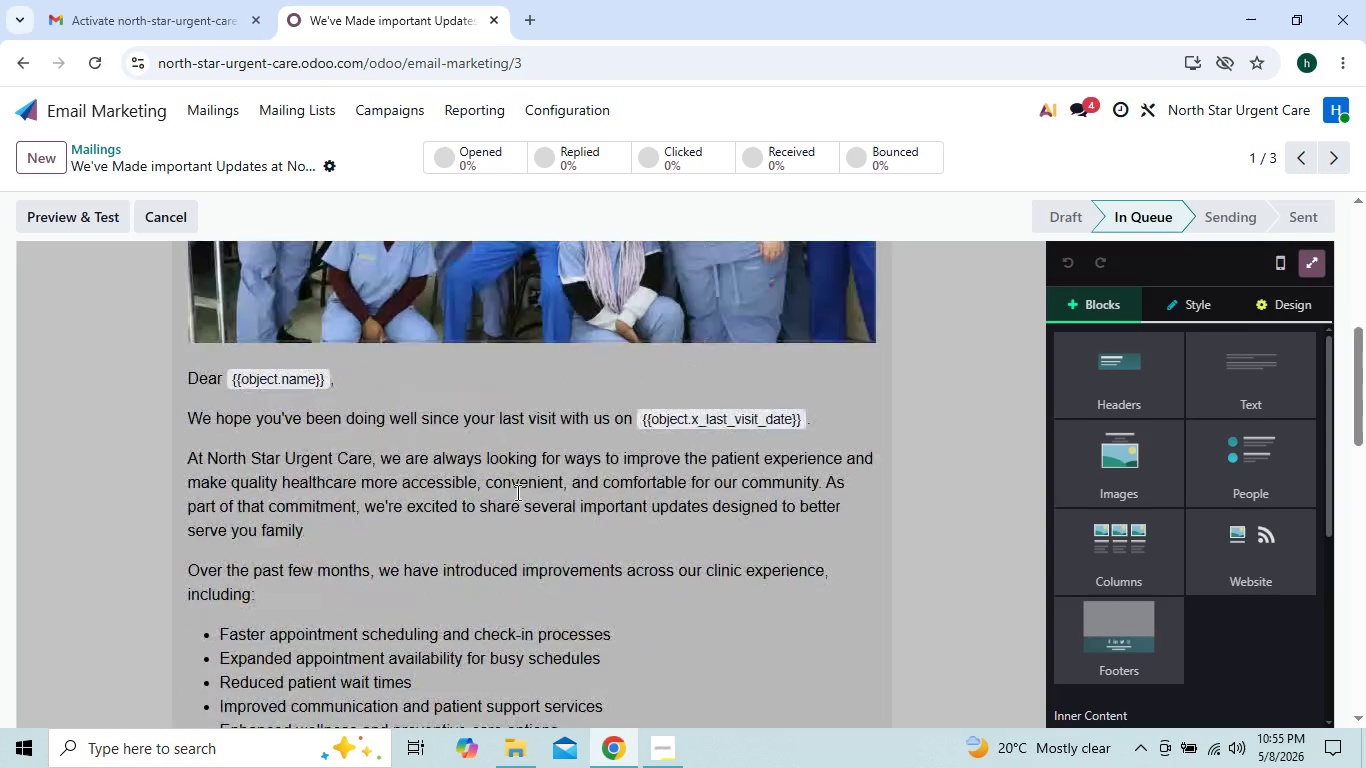 
wait(15.84)
 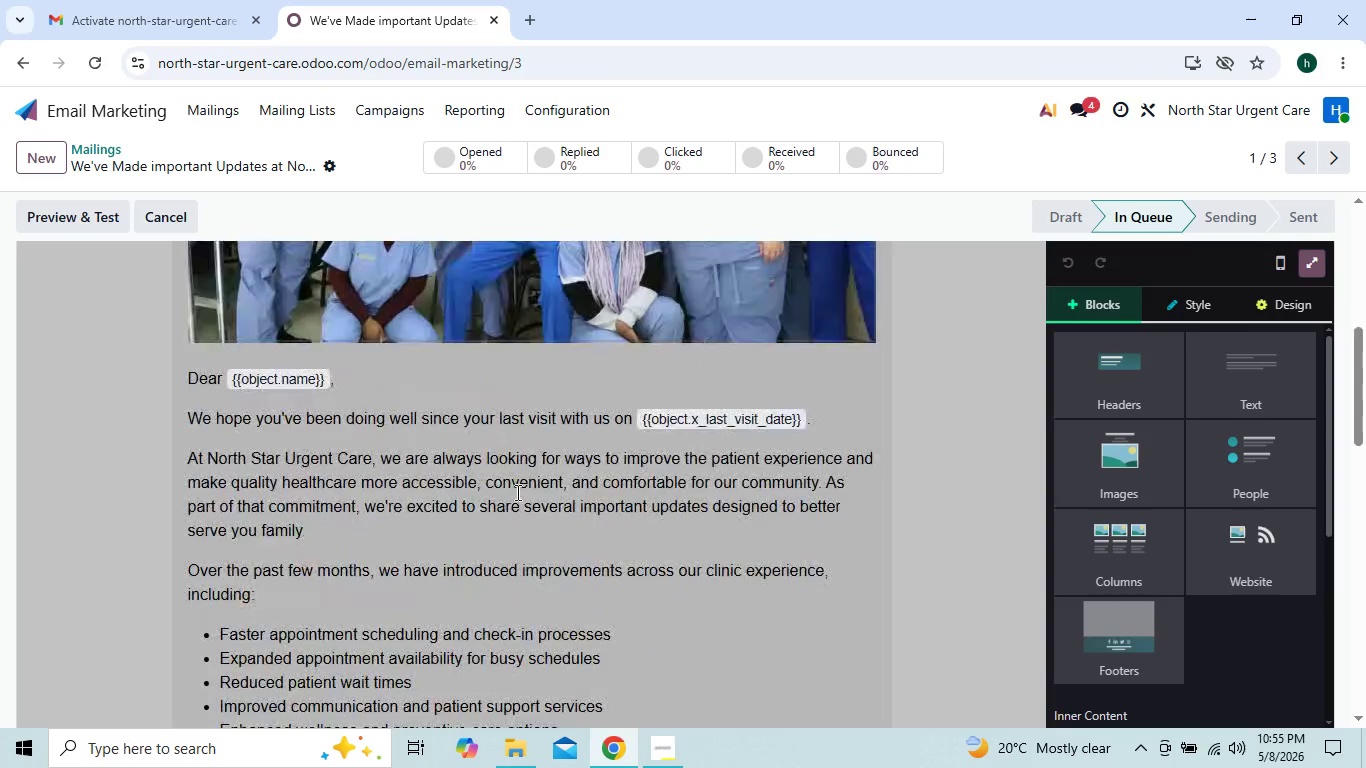 
left_click([415, 468])
 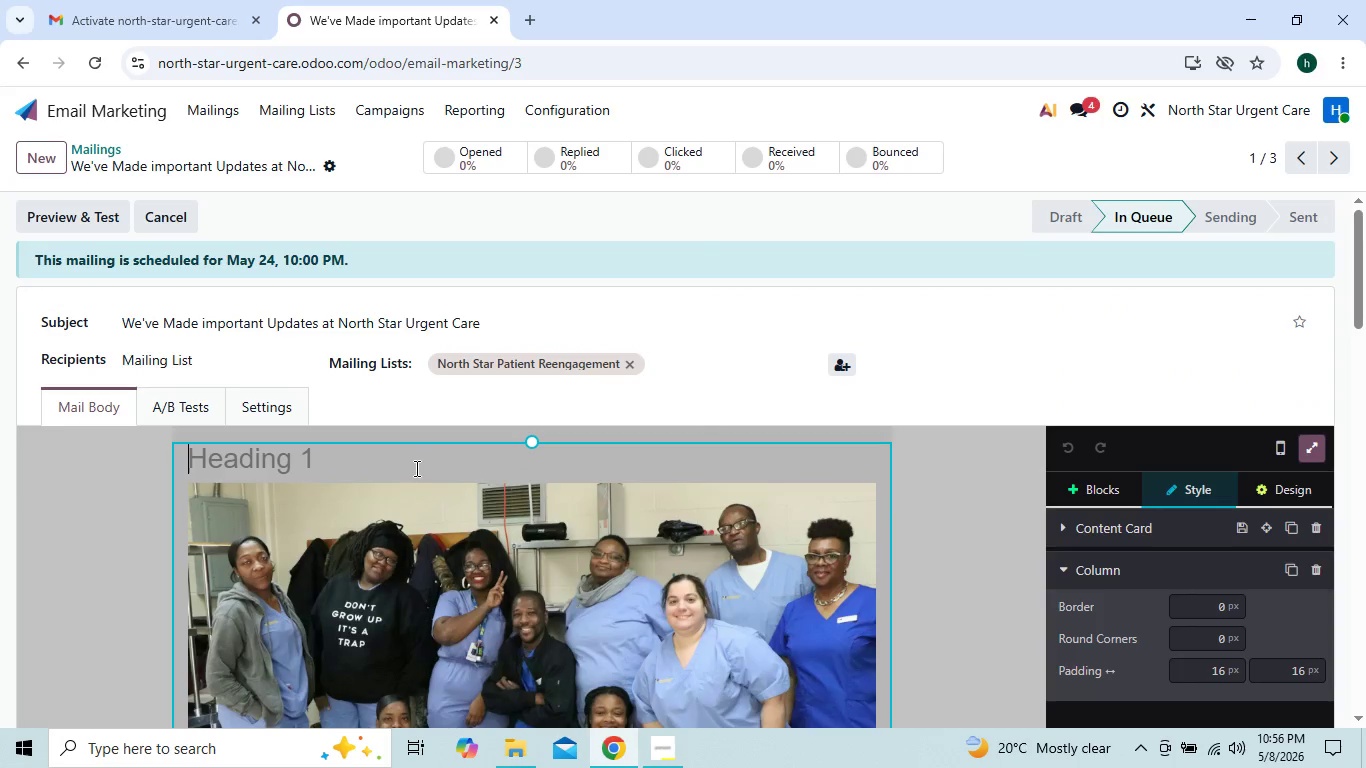 
key(Backspace)
 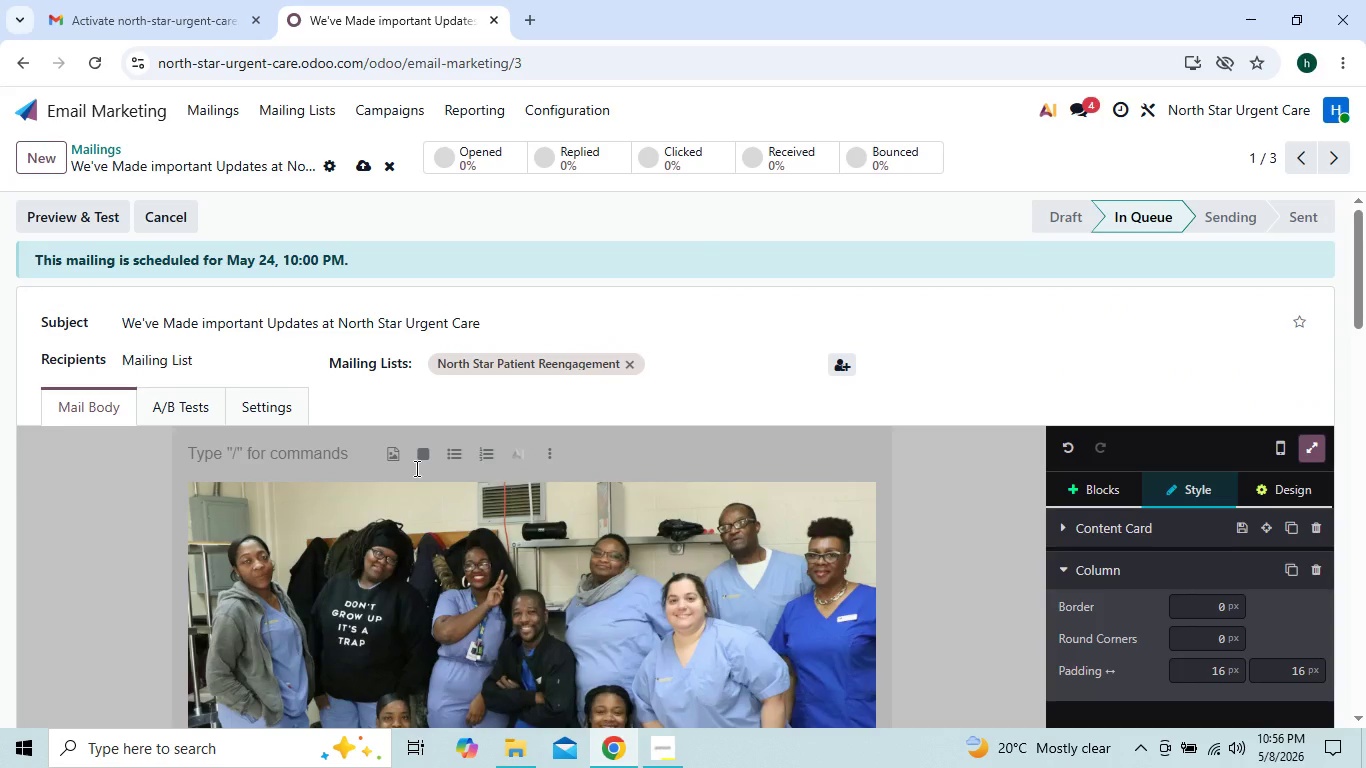 
key(Backspace)
 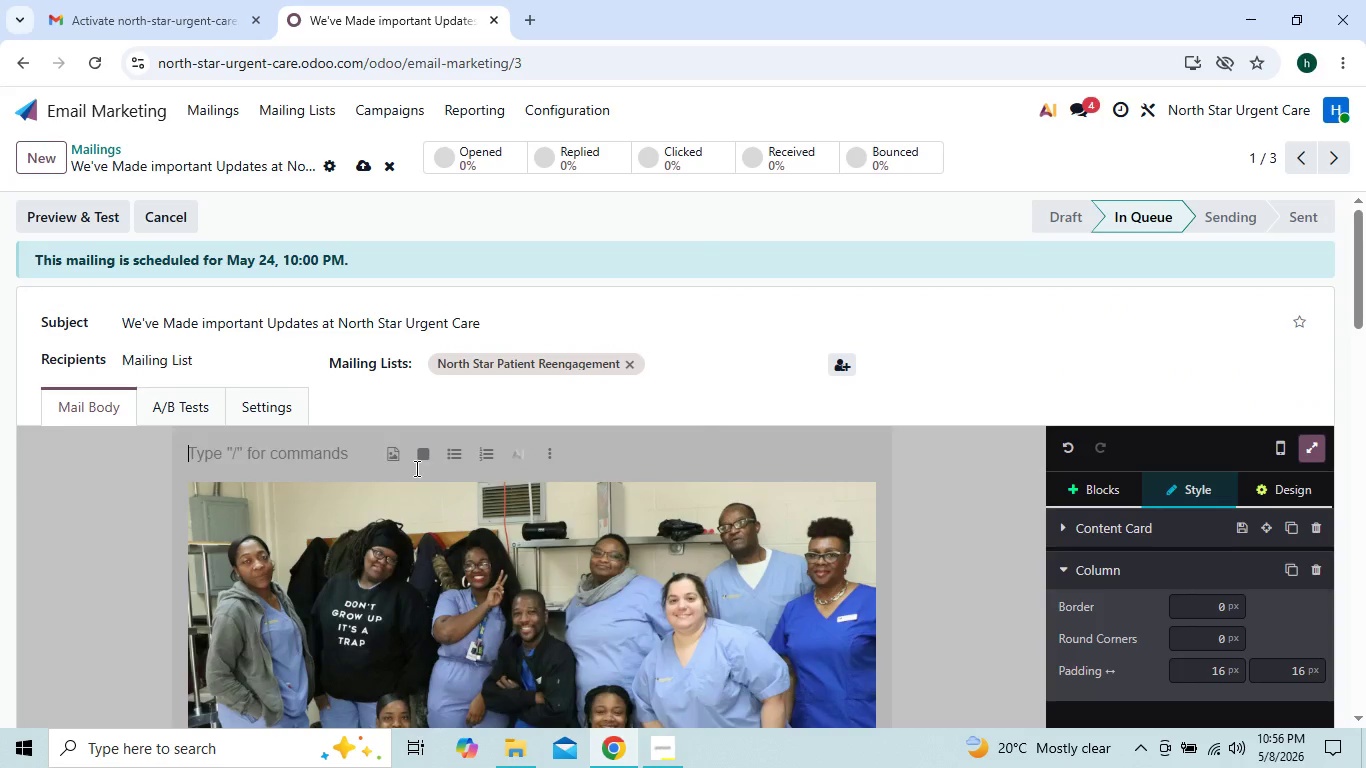 
key(Backspace)
 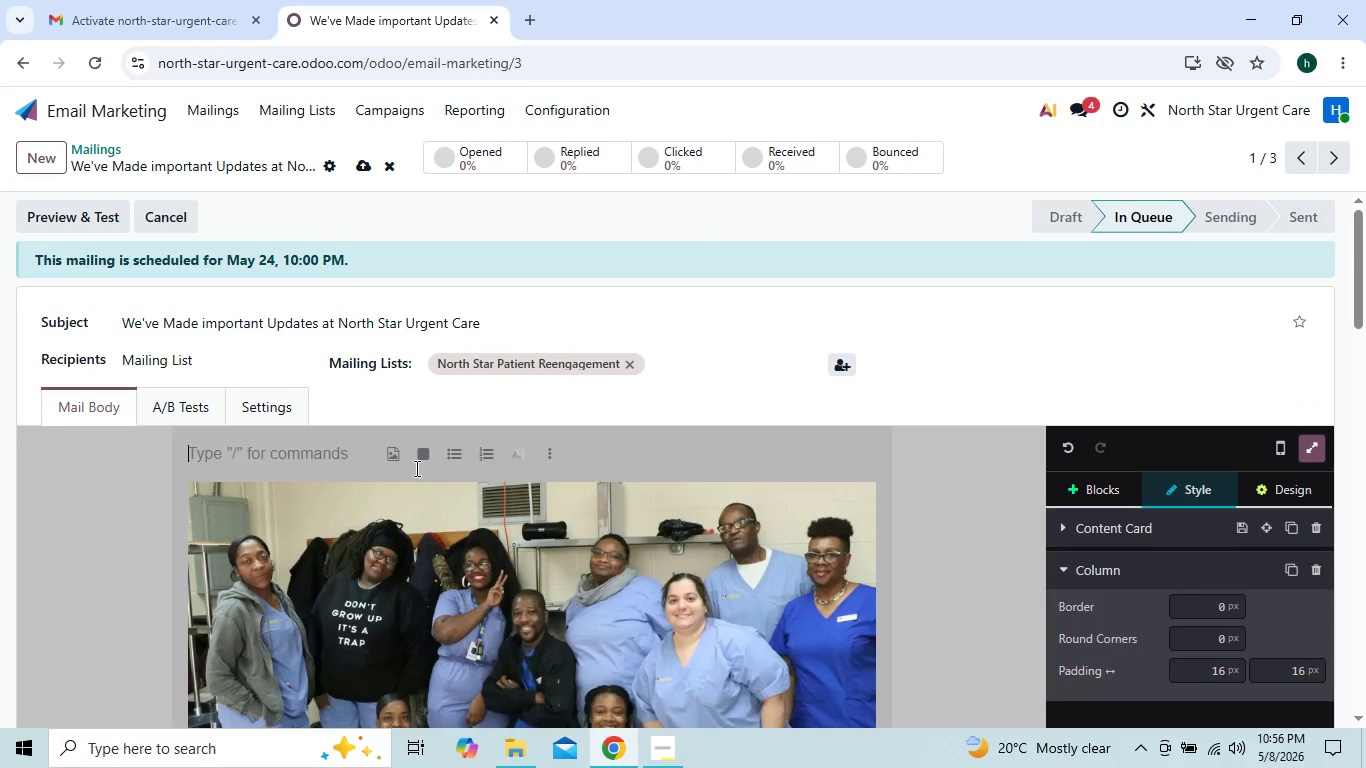 
key(Backspace)
 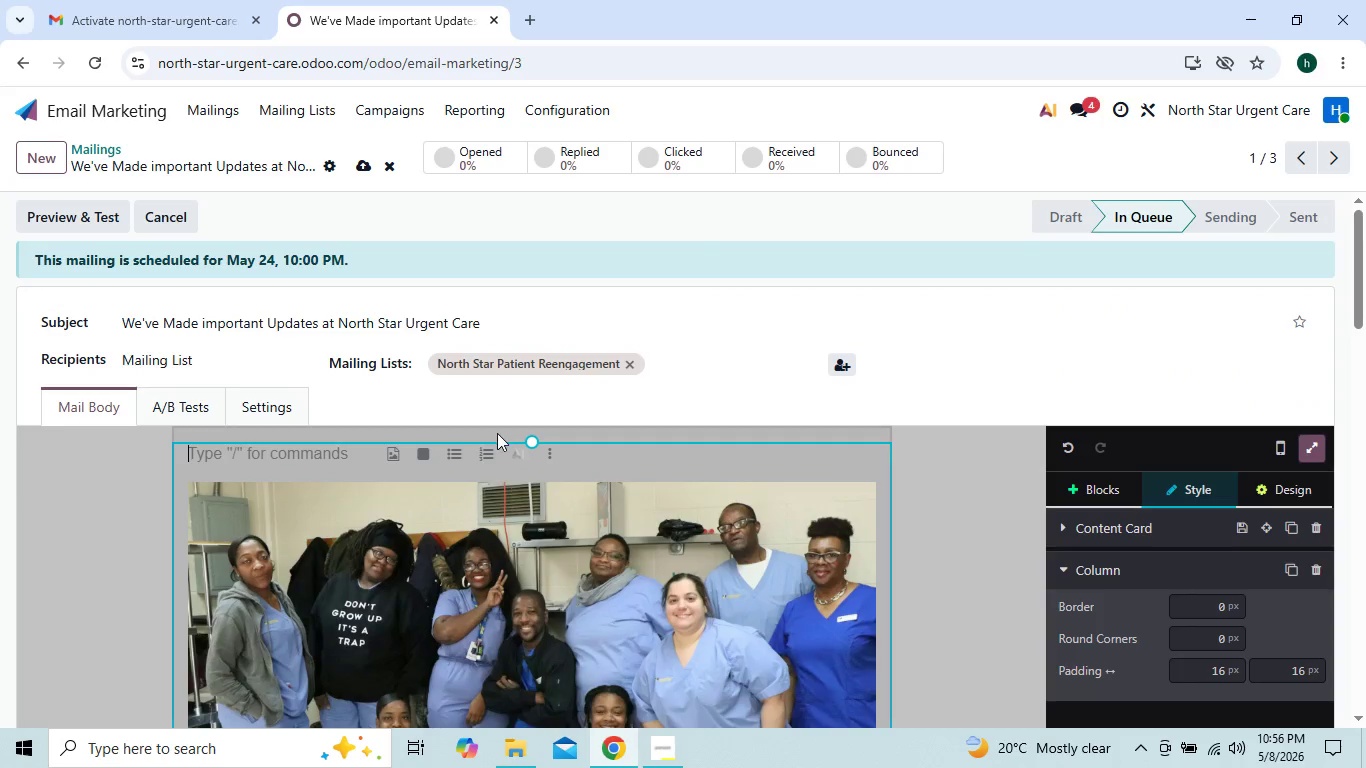 
left_click_drag(start_coordinate=[529, 446], to_coordinate=[535, 426])
 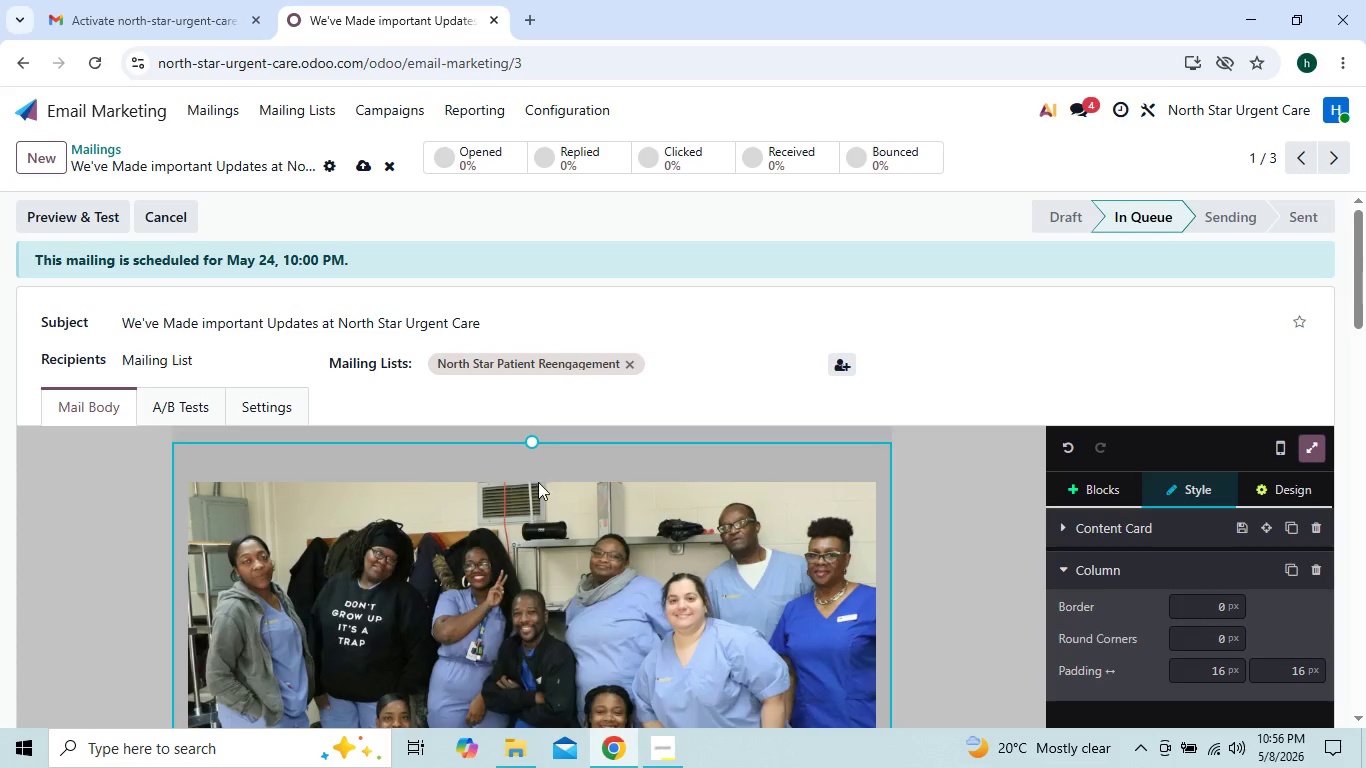 
left_click([538, 482])
 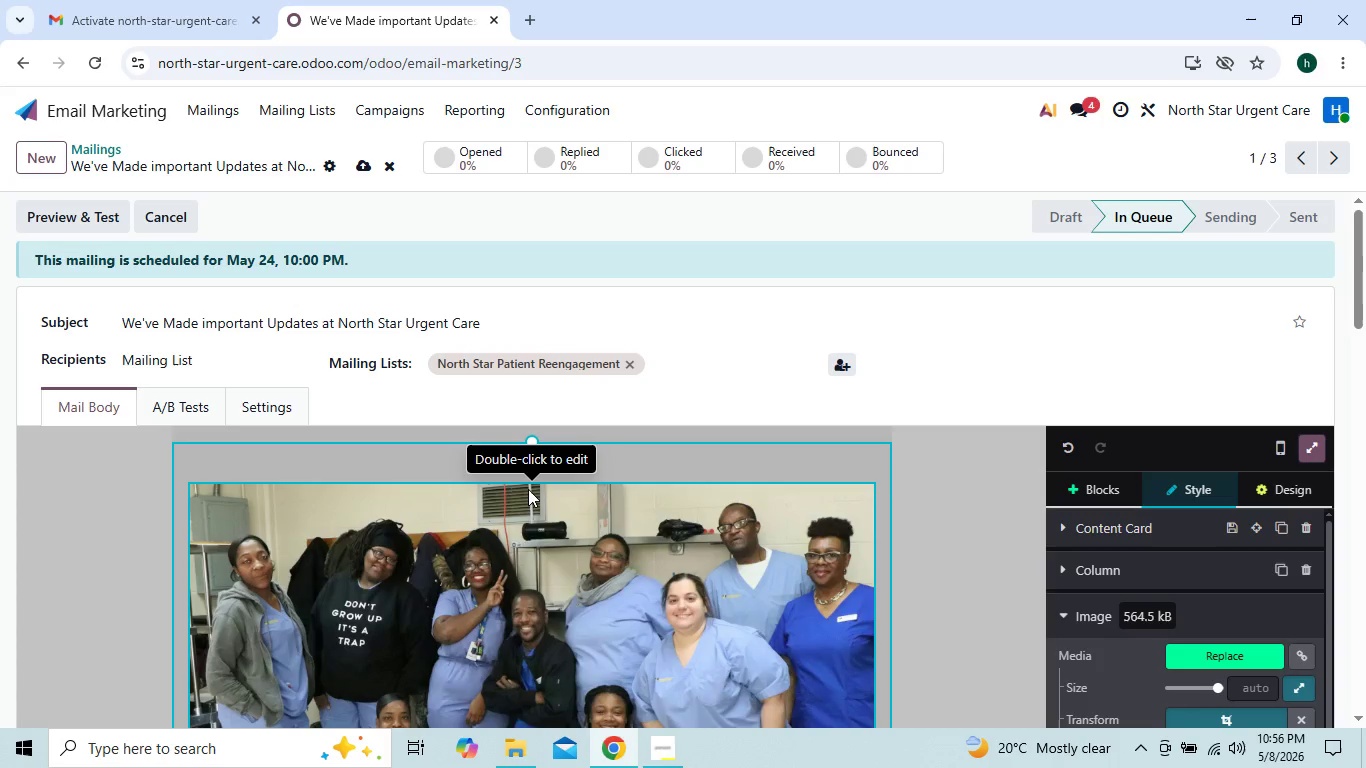 
left_click([528, 501])
 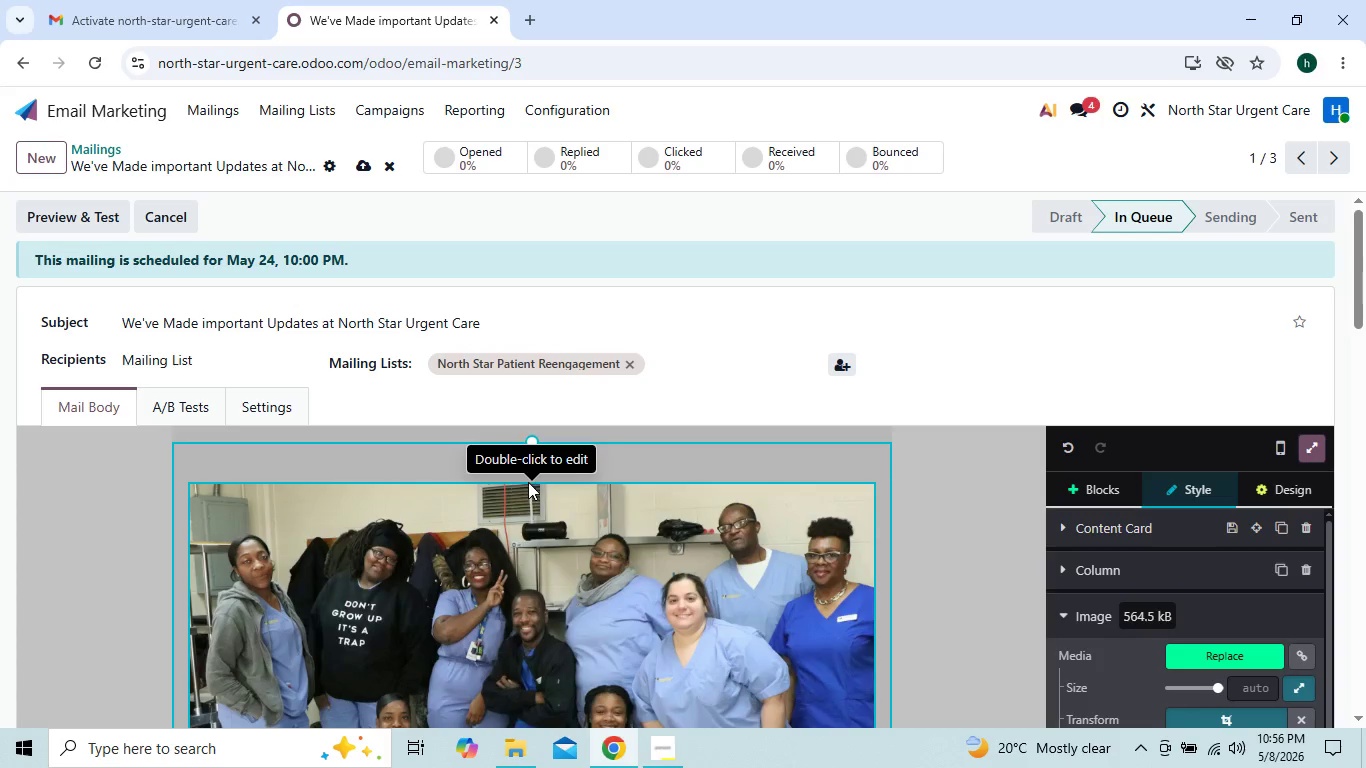 
left_click_drag(start_coordinate=[528, 482], to_coordinate=[528, 470])
 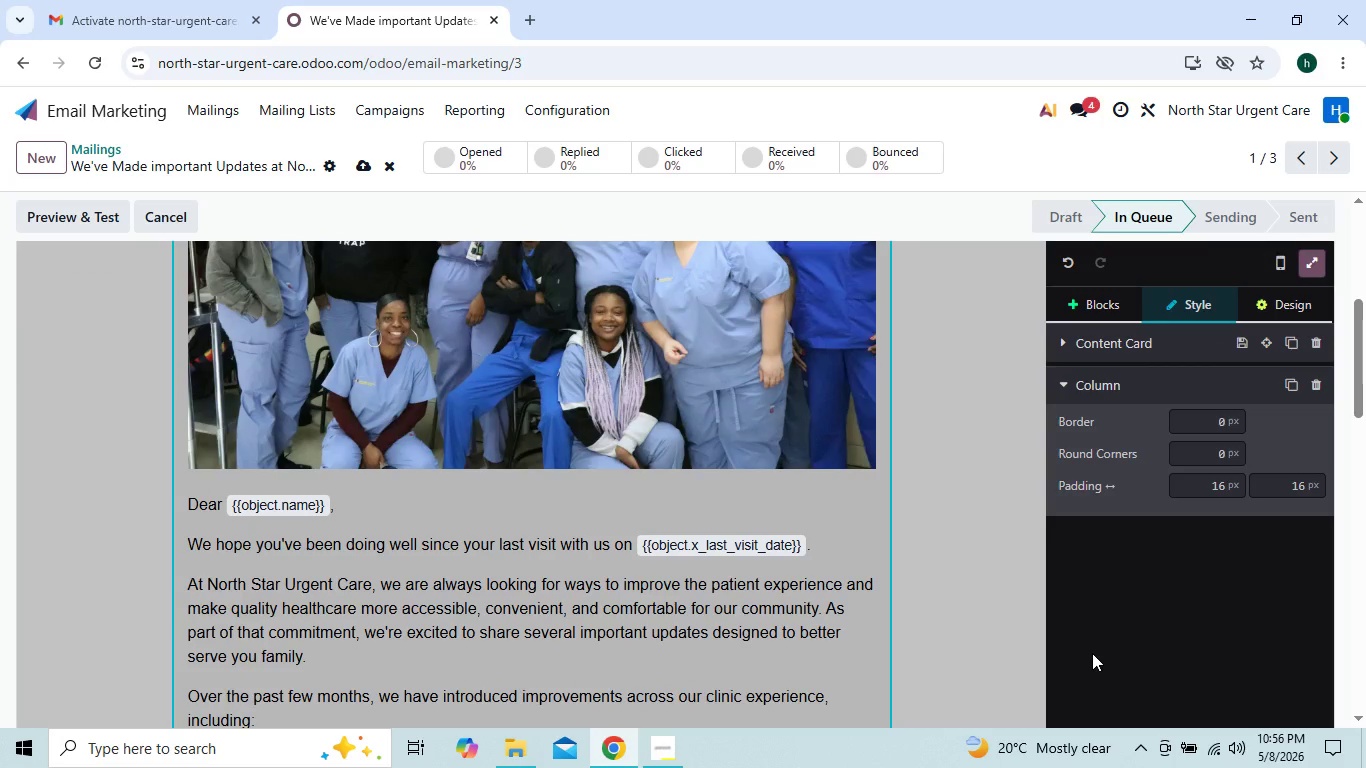 
wait(5.58)
 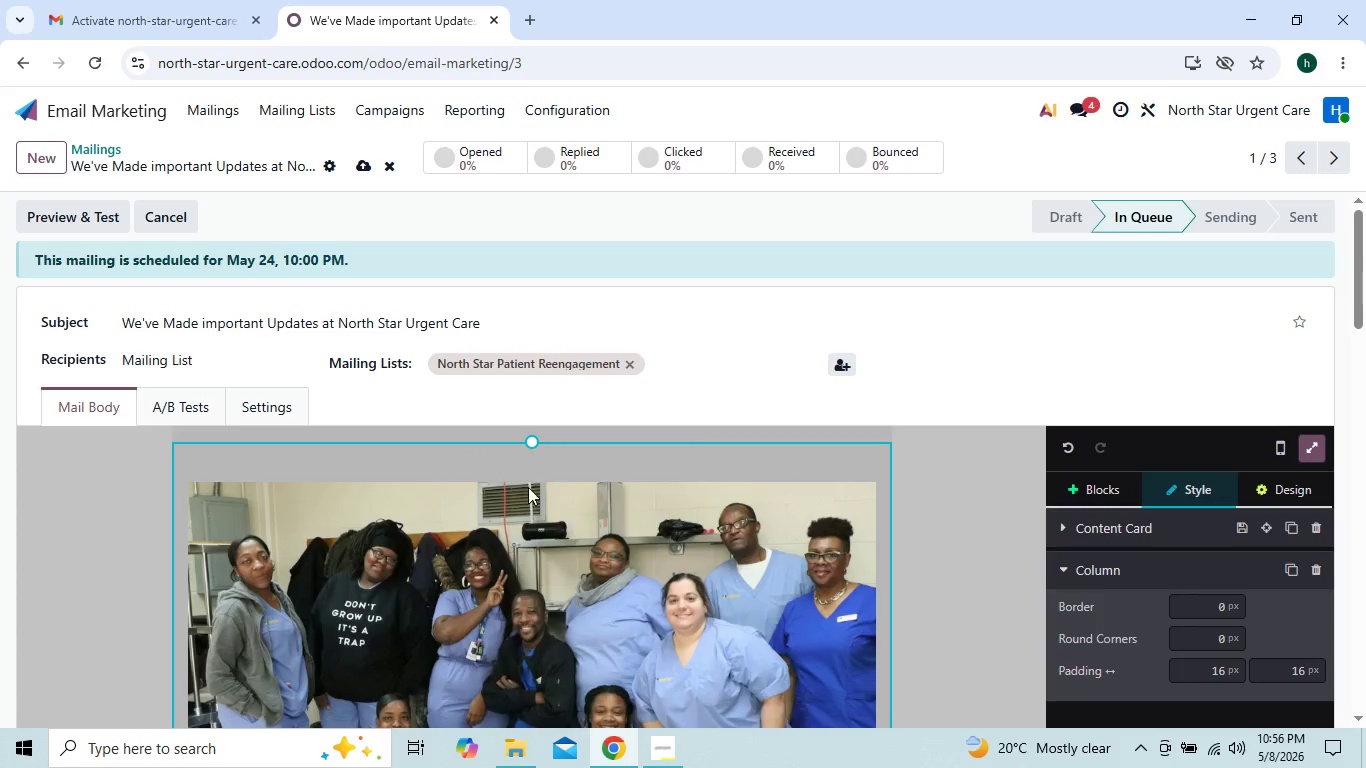 
mouse_move([1200, 518])
 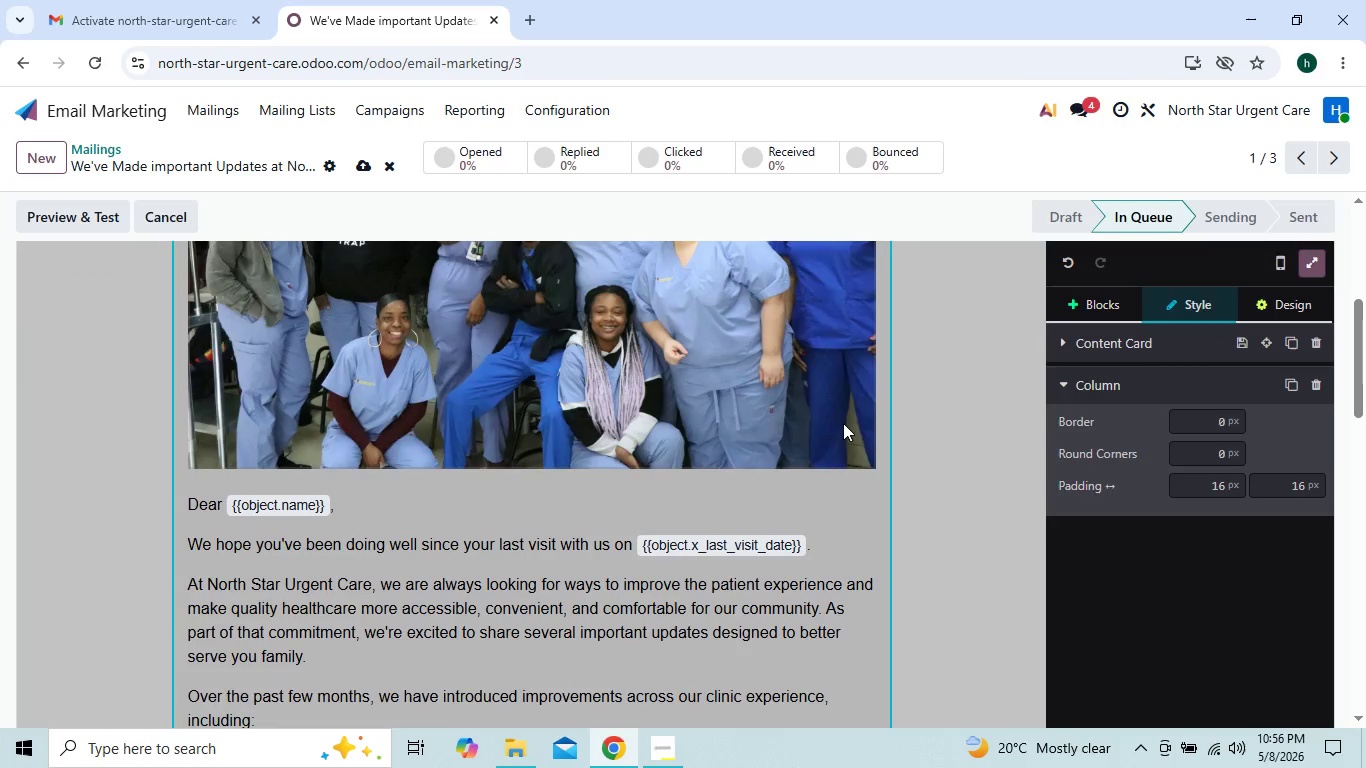 
left_click([843, 423])
 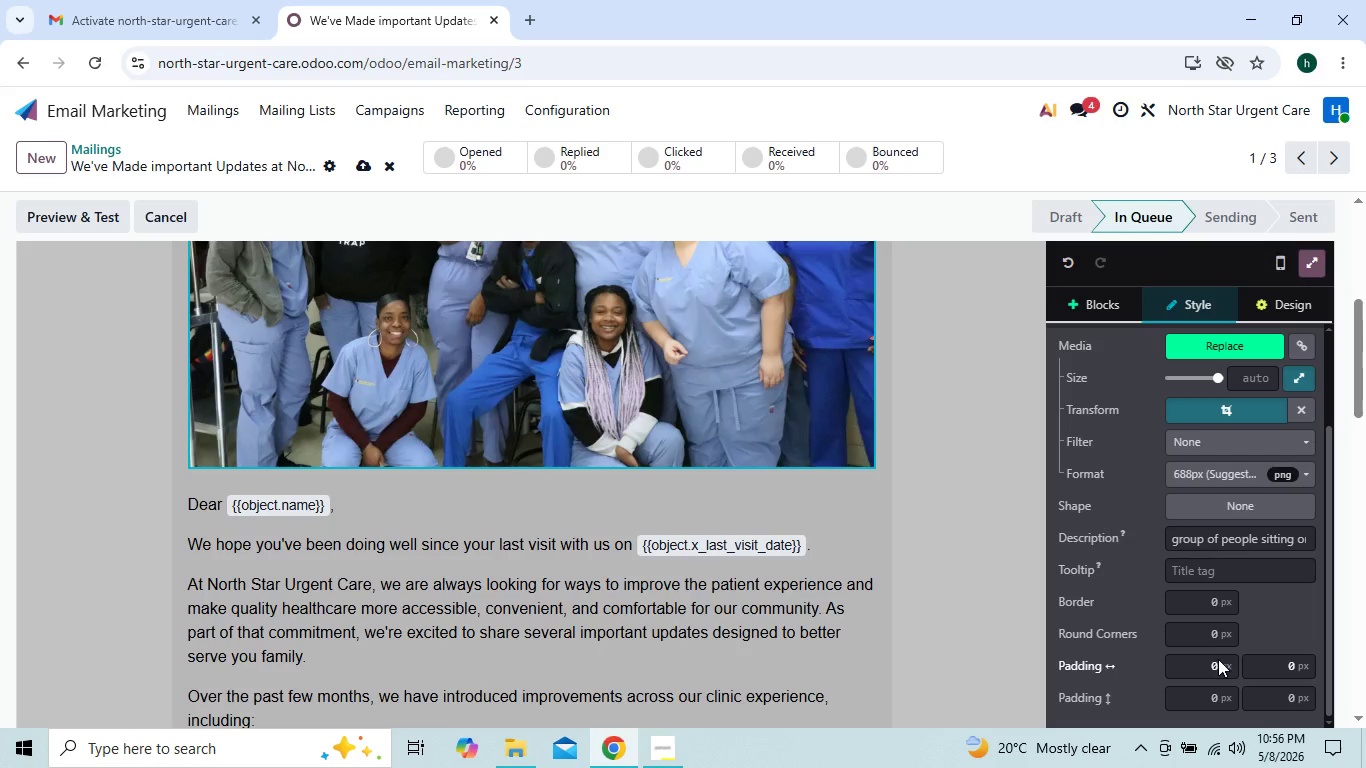 
wait(6.97)
 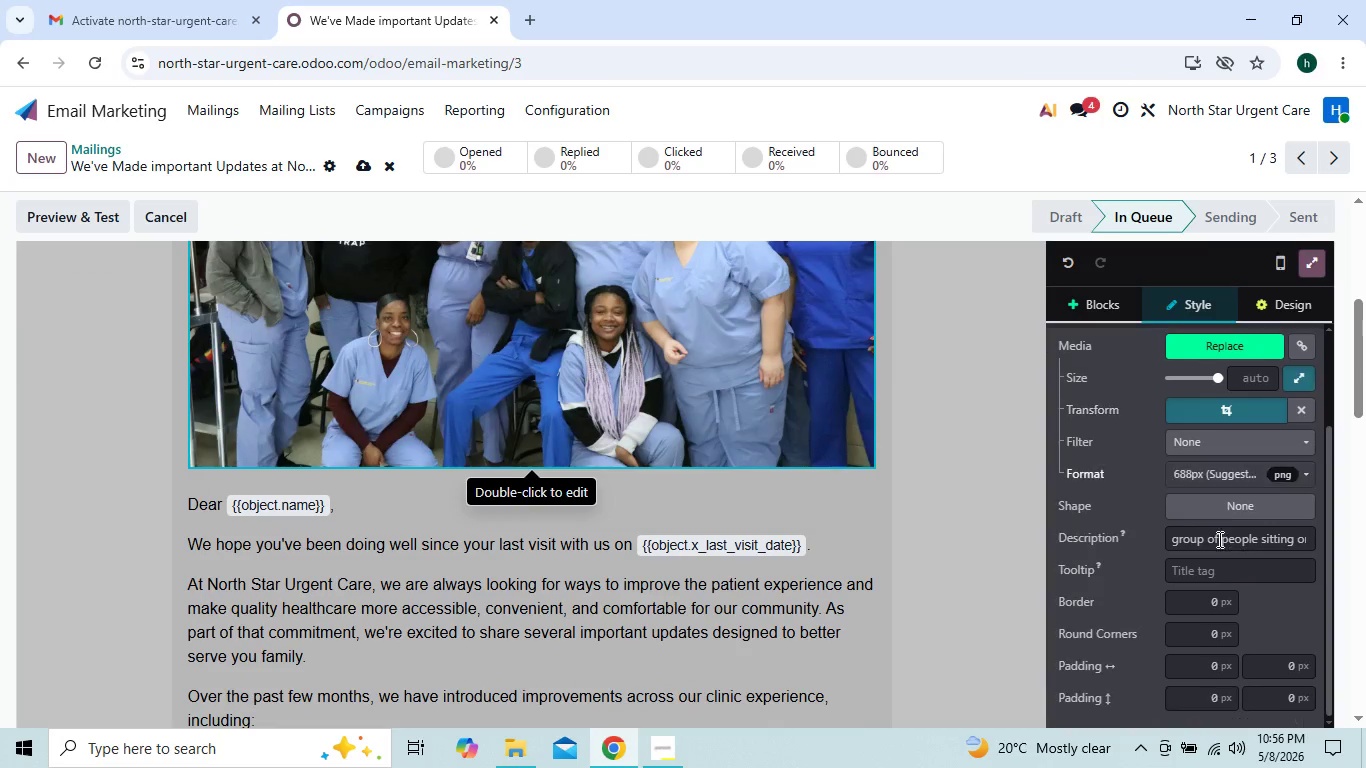 
left_click([1210, 698])
 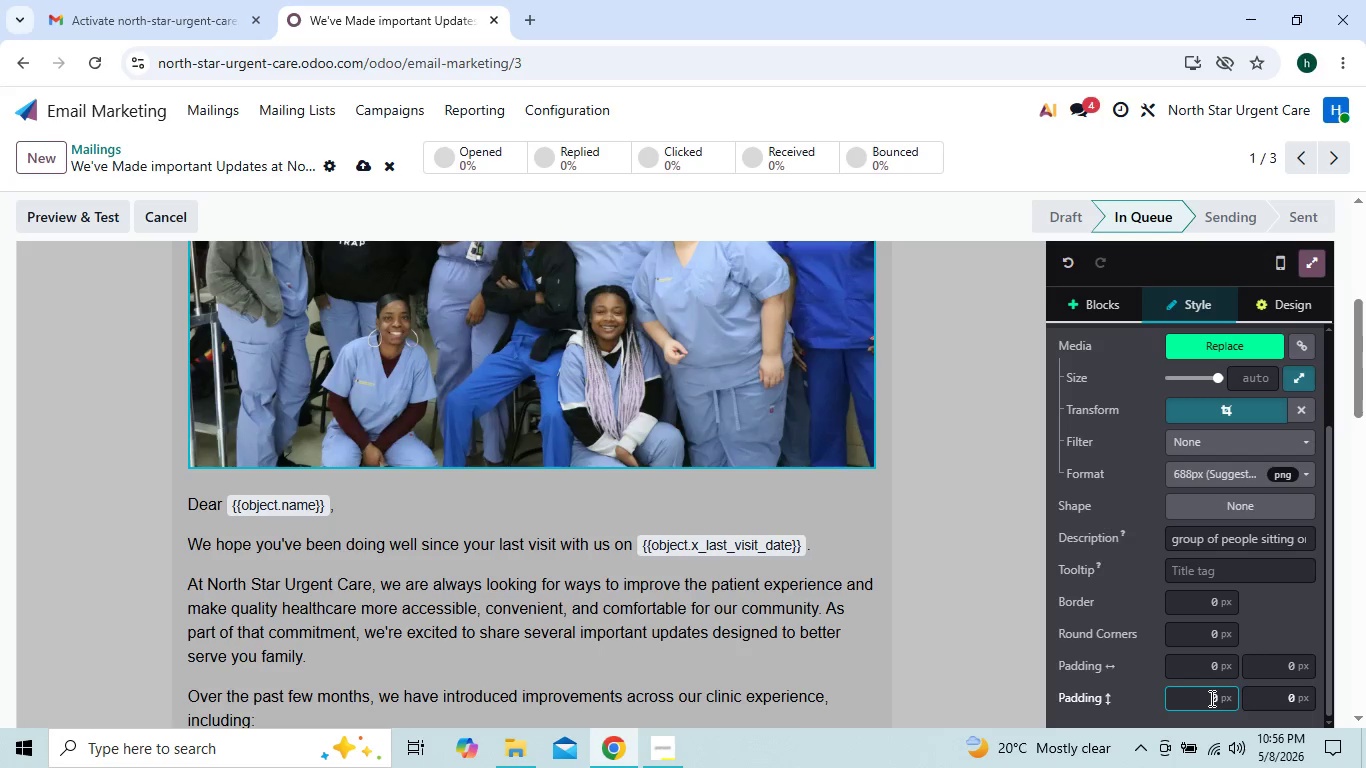 
type(111)
key(Backspace)
 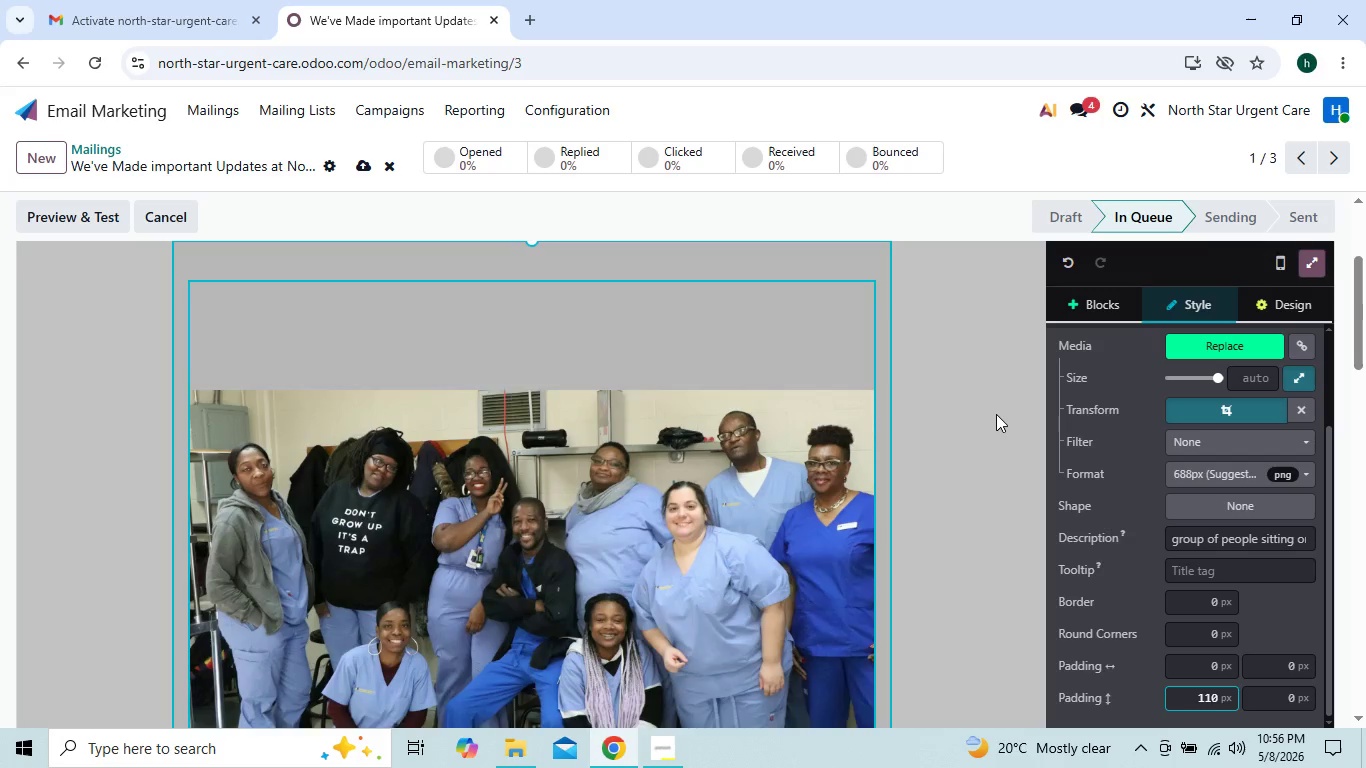 
wait(5.67)
 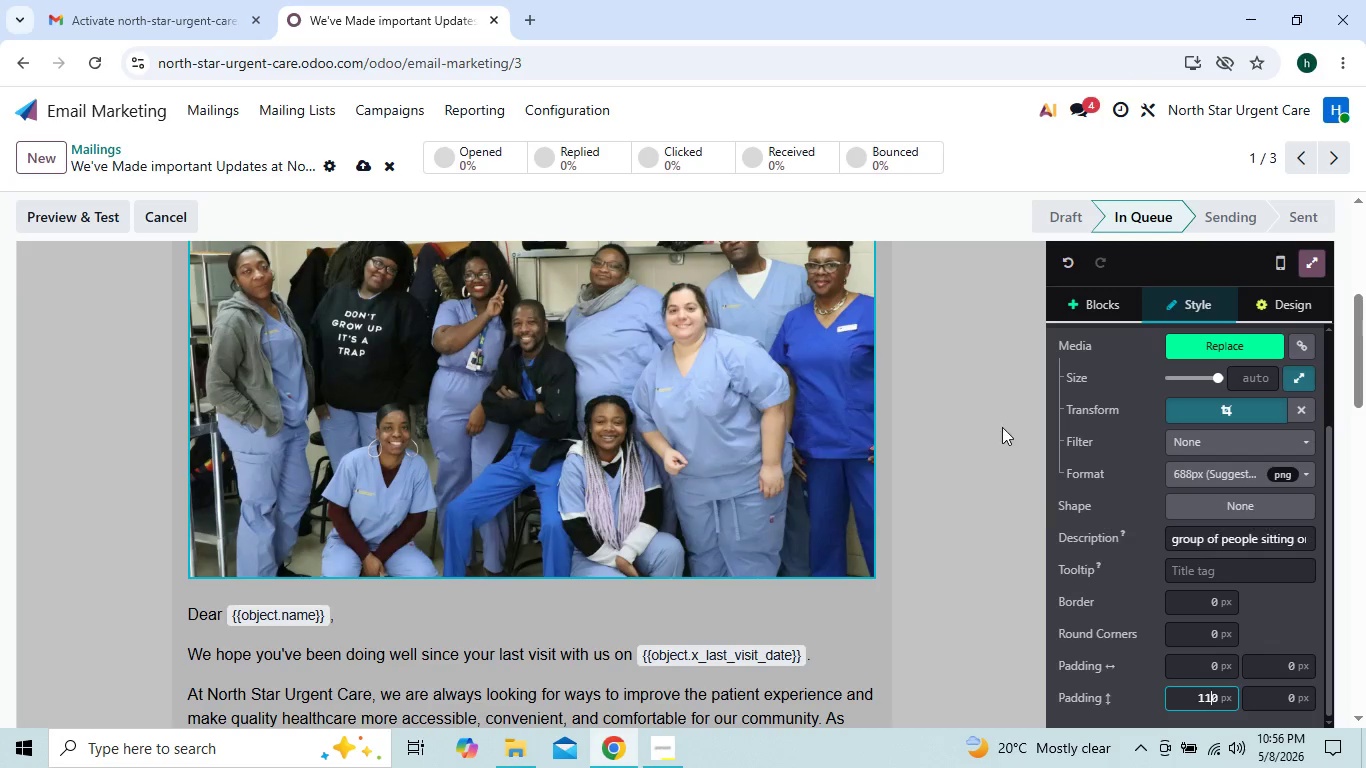 
key(Backspace)
 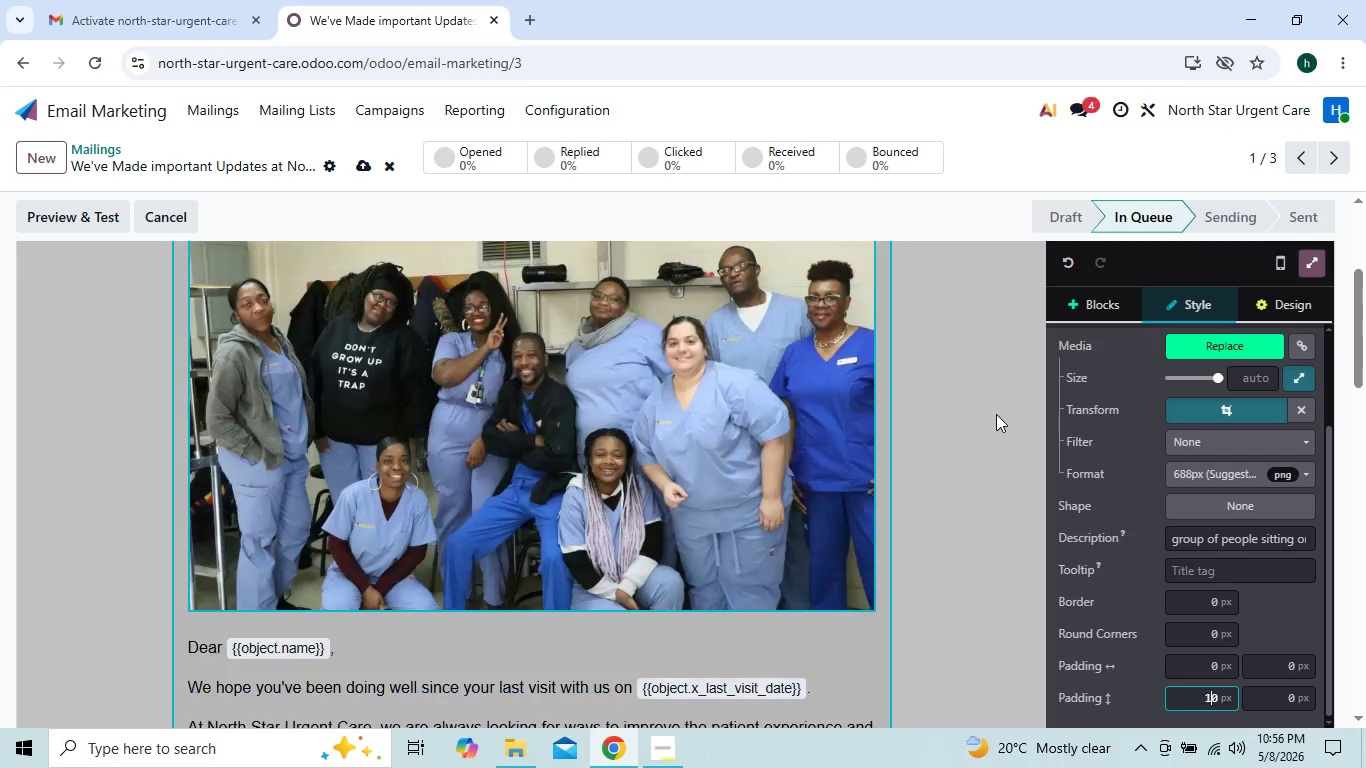 
key(Backspace)
 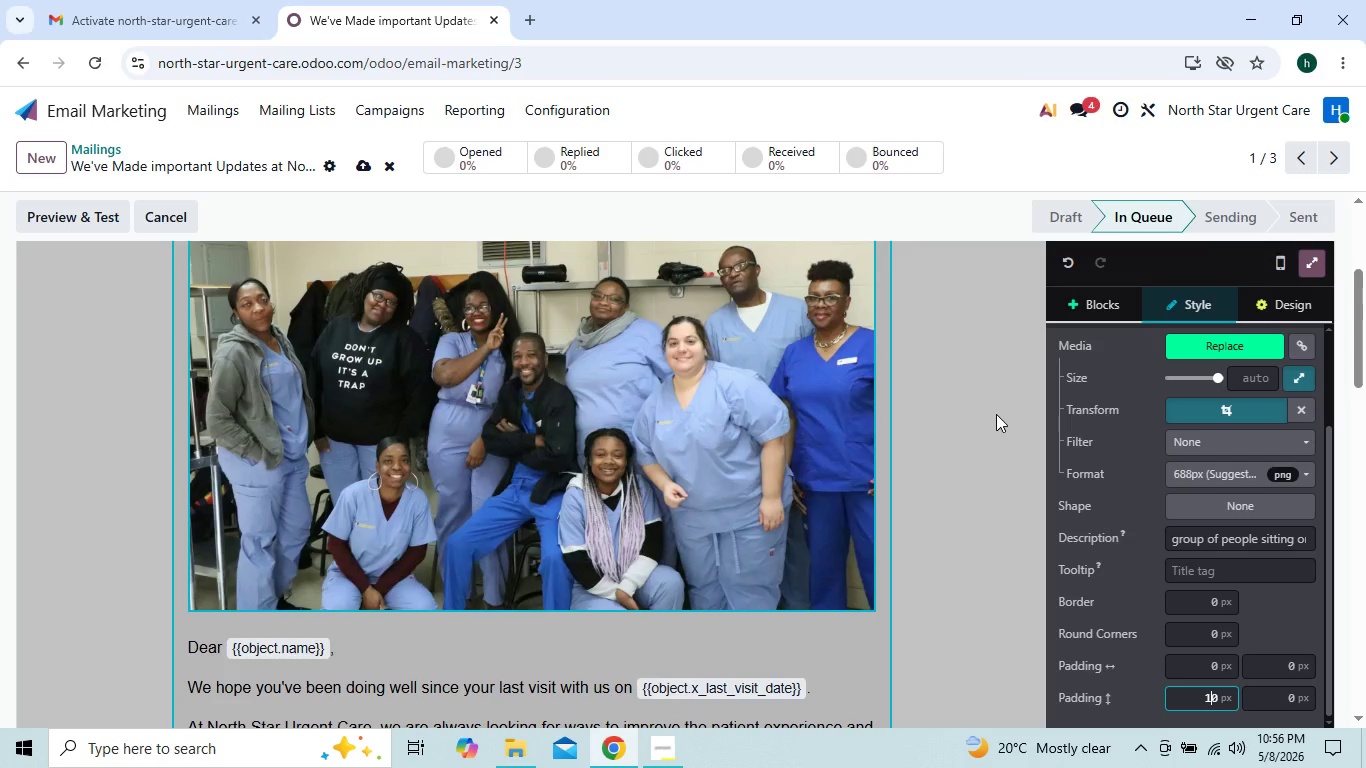 
key(Backspace)
 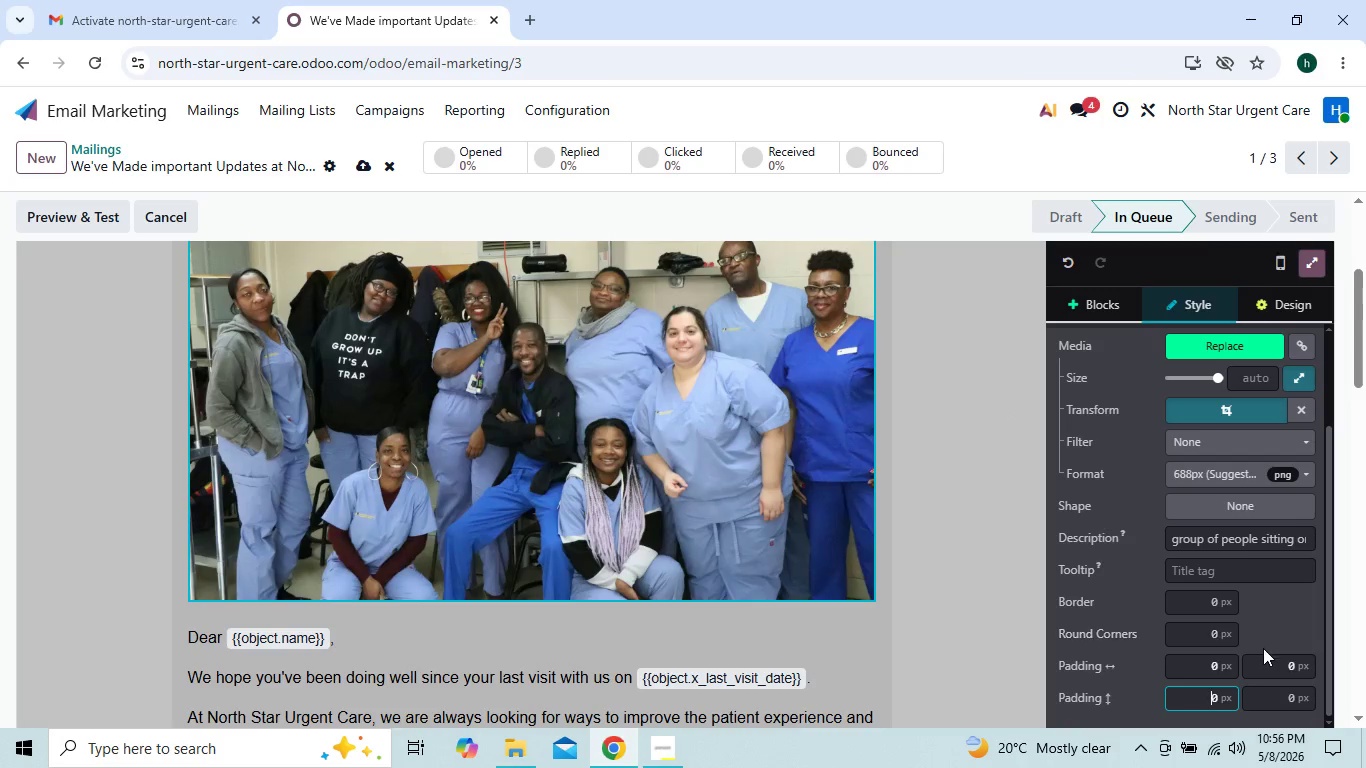 
left_click([1293, 700])
 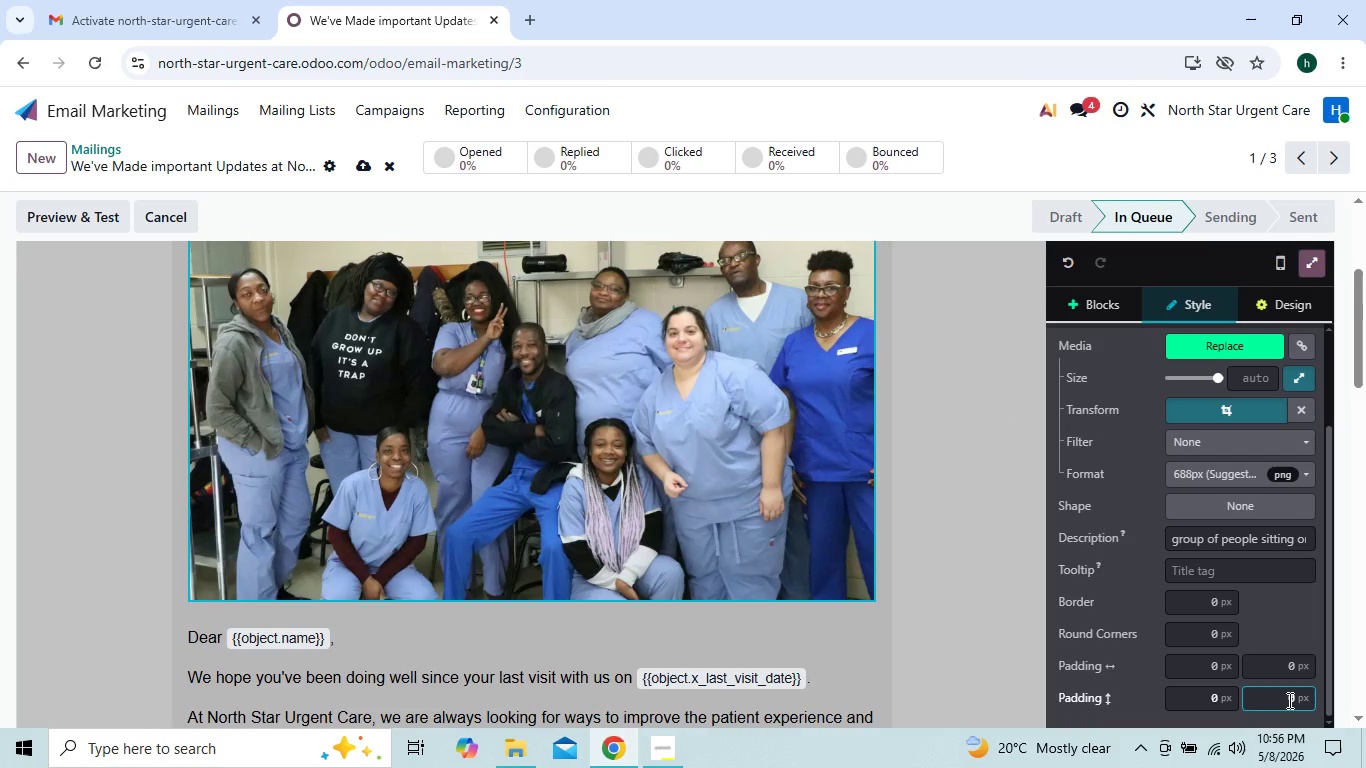 
left_click([1288, 700])
 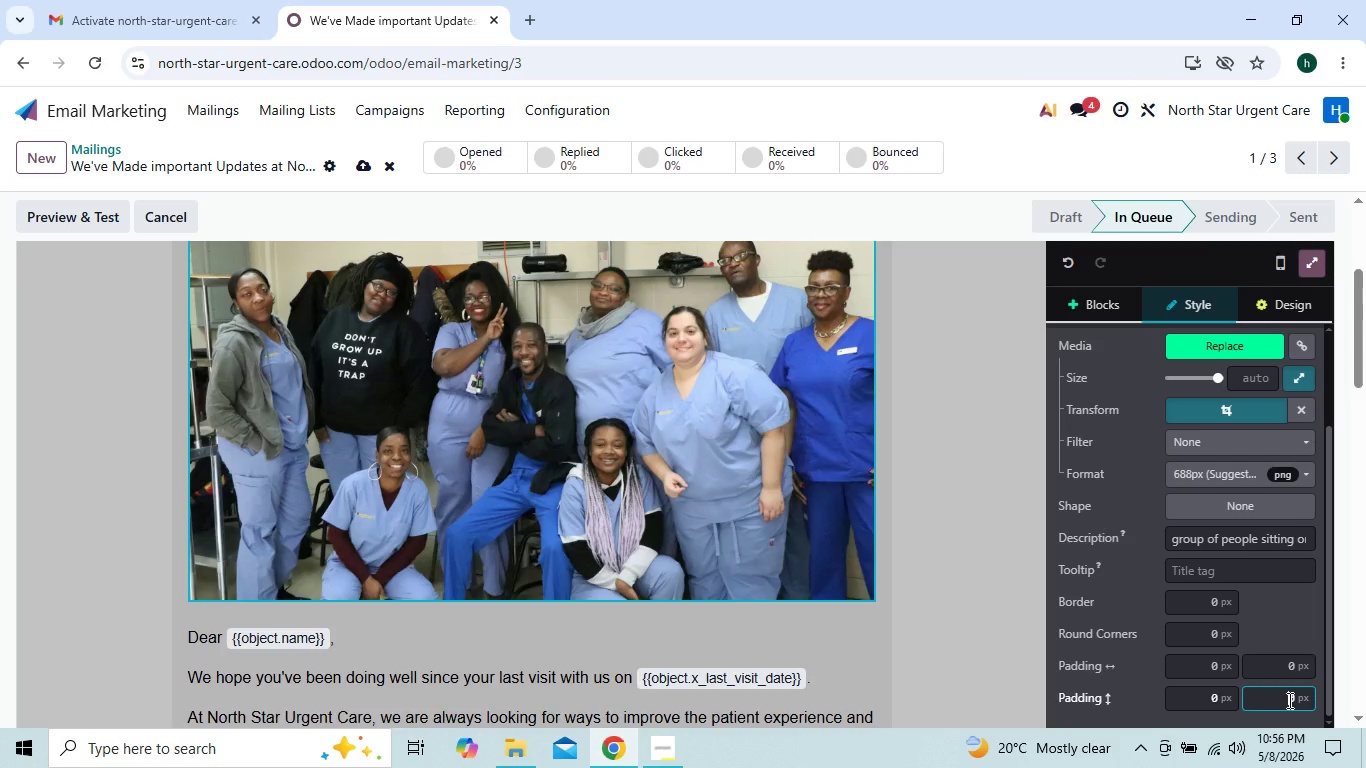 
type(11)
 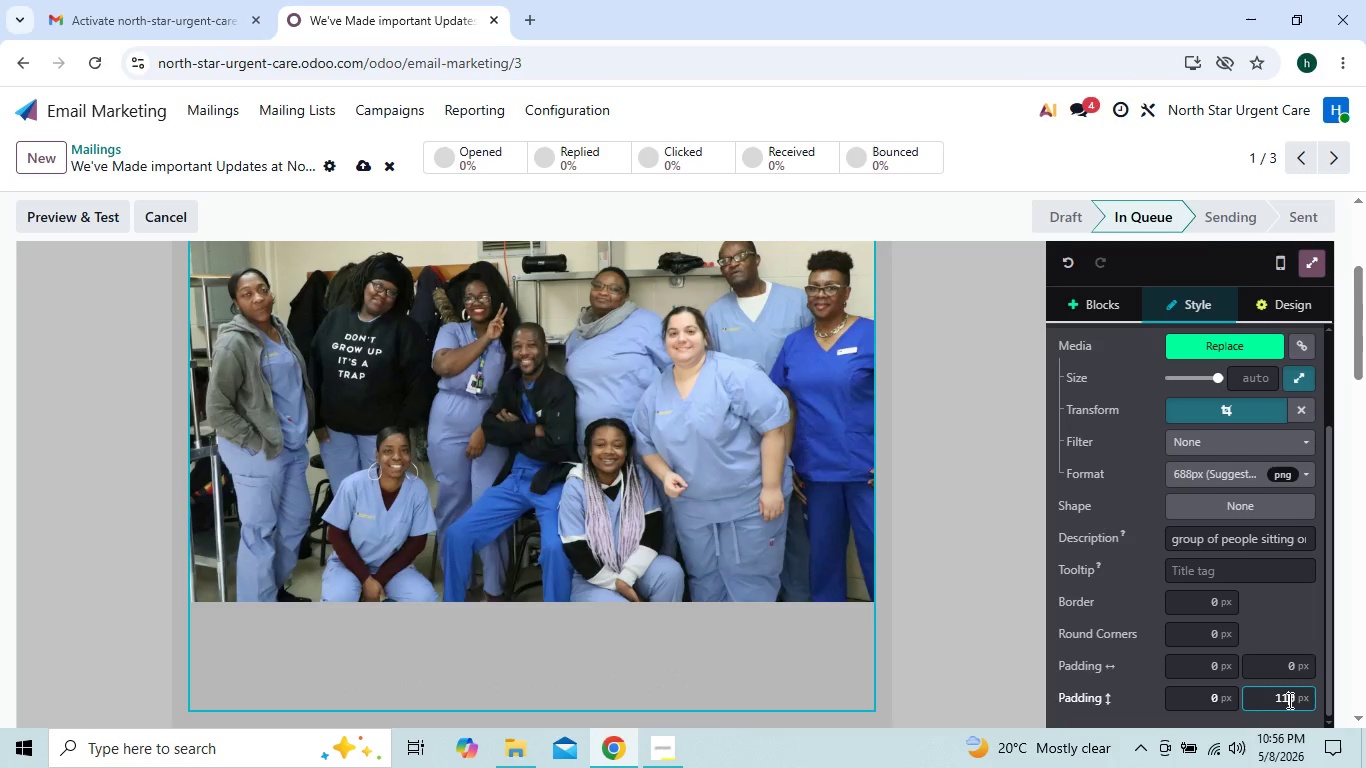 
key(Backspace)
 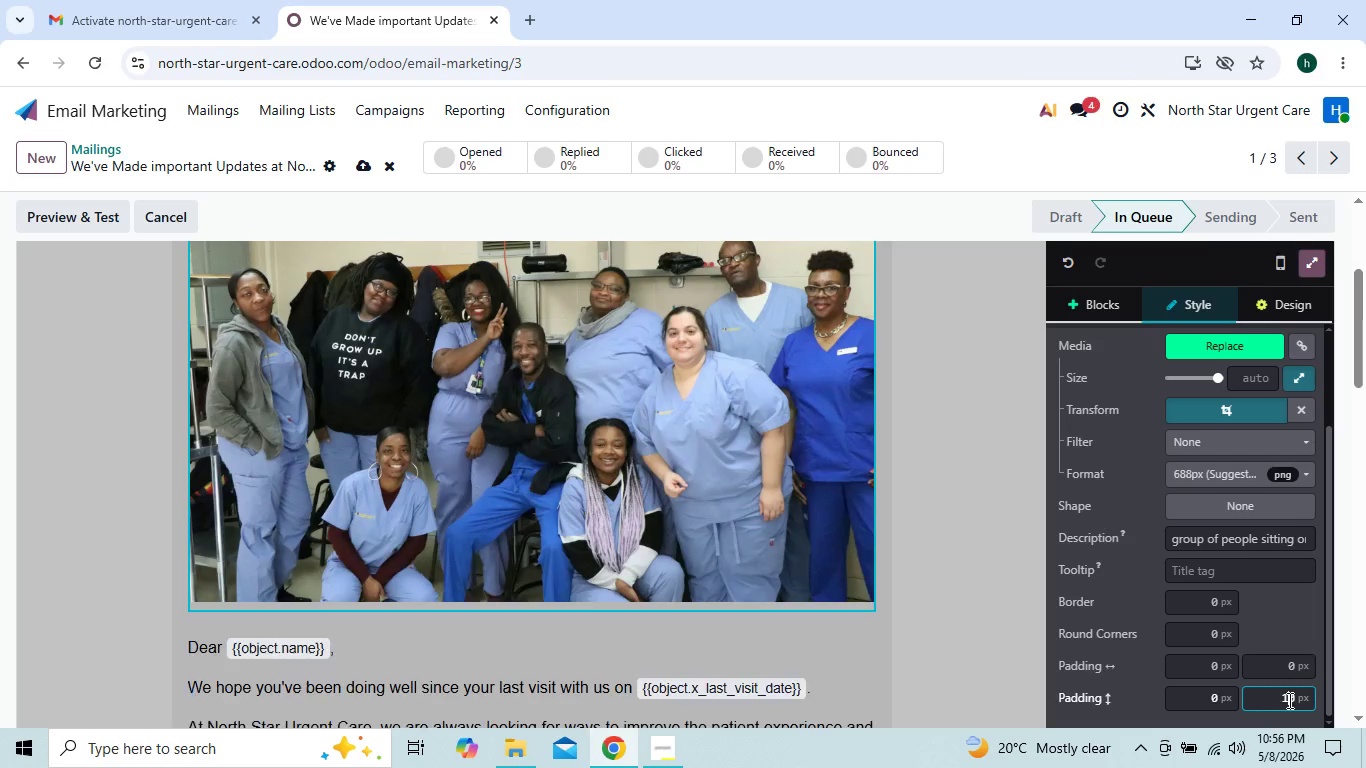 
key(Backspace)
 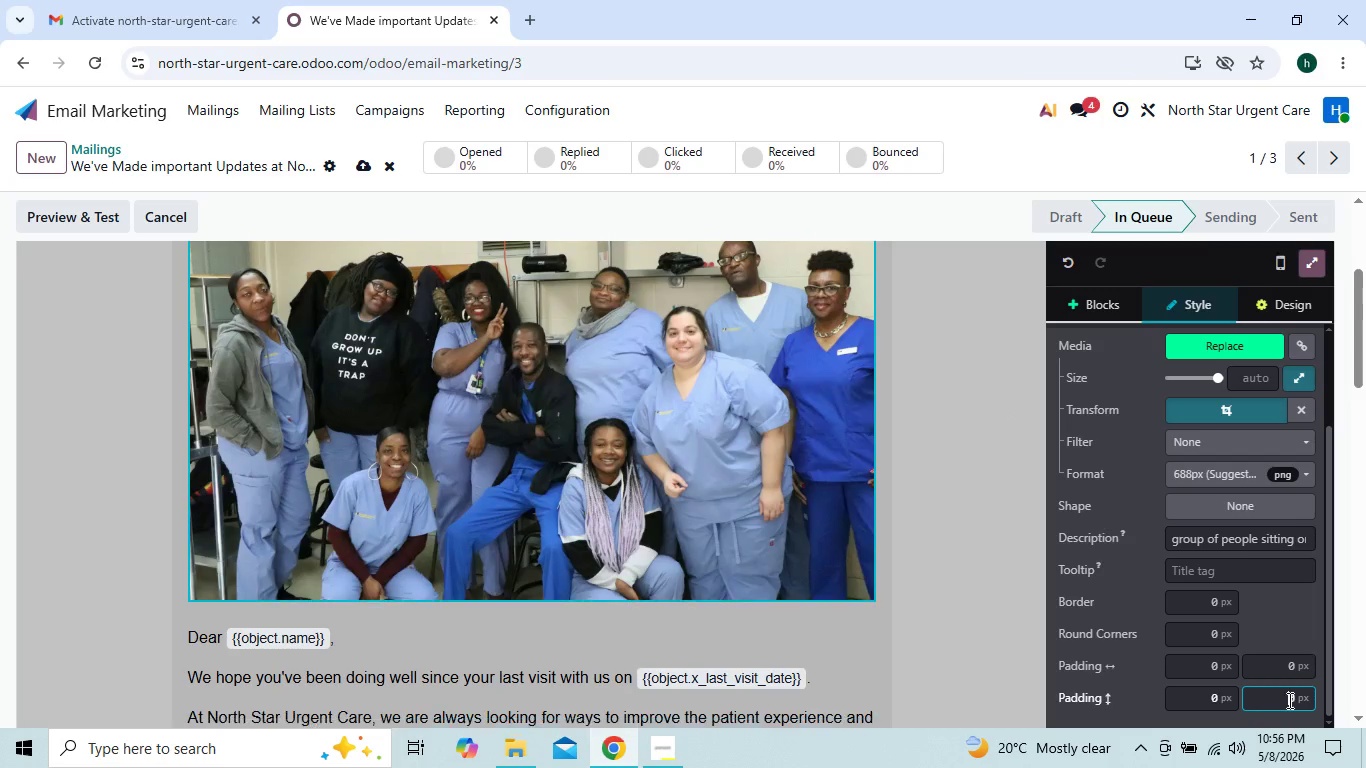 
key(Backspace)
 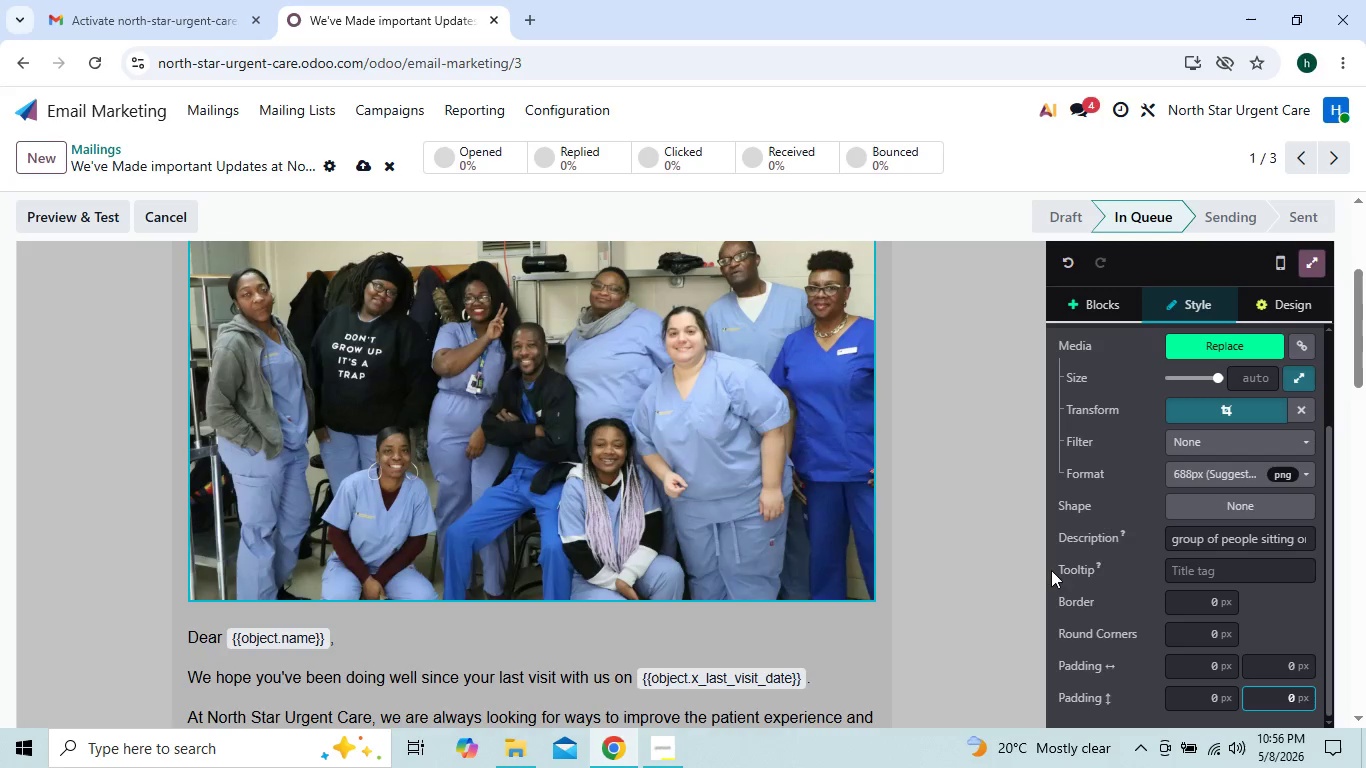 
left_click([1008, 568])
 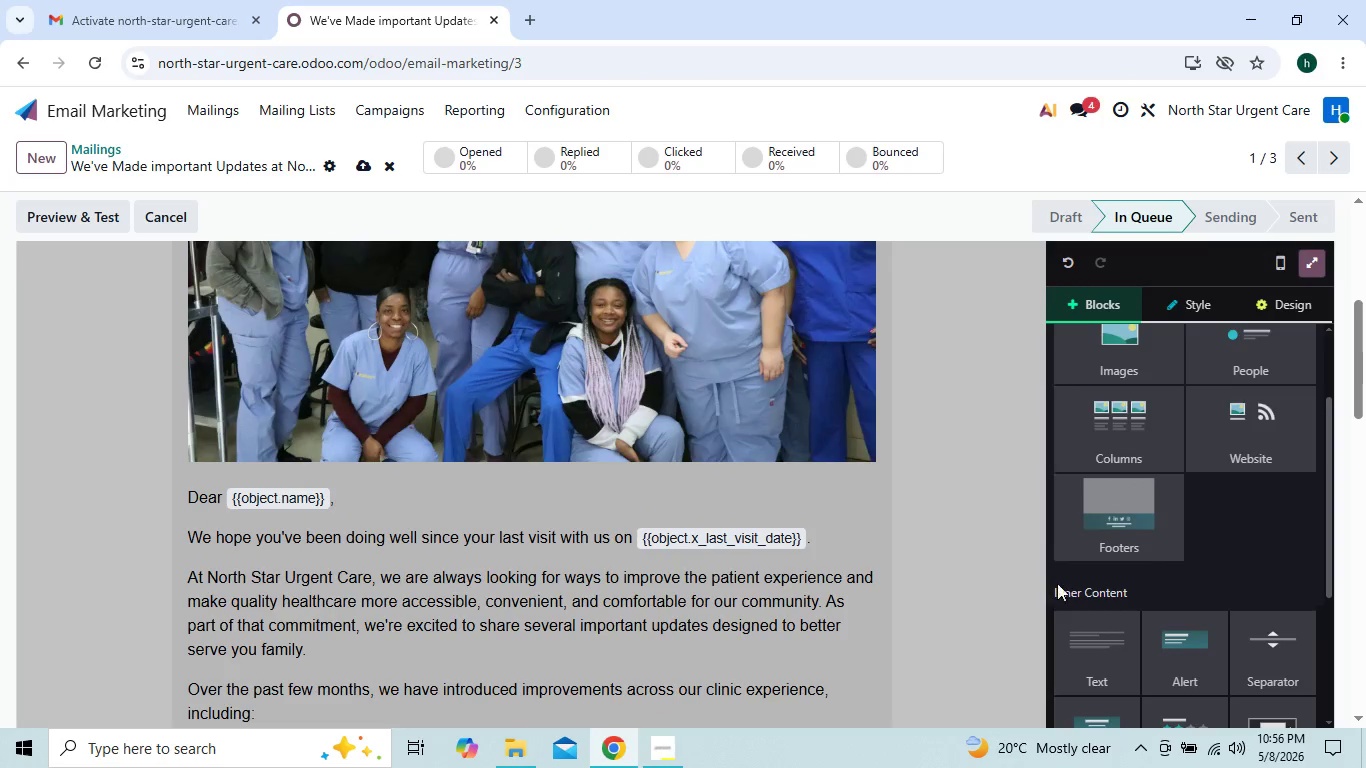 
left_click([776, 345])
 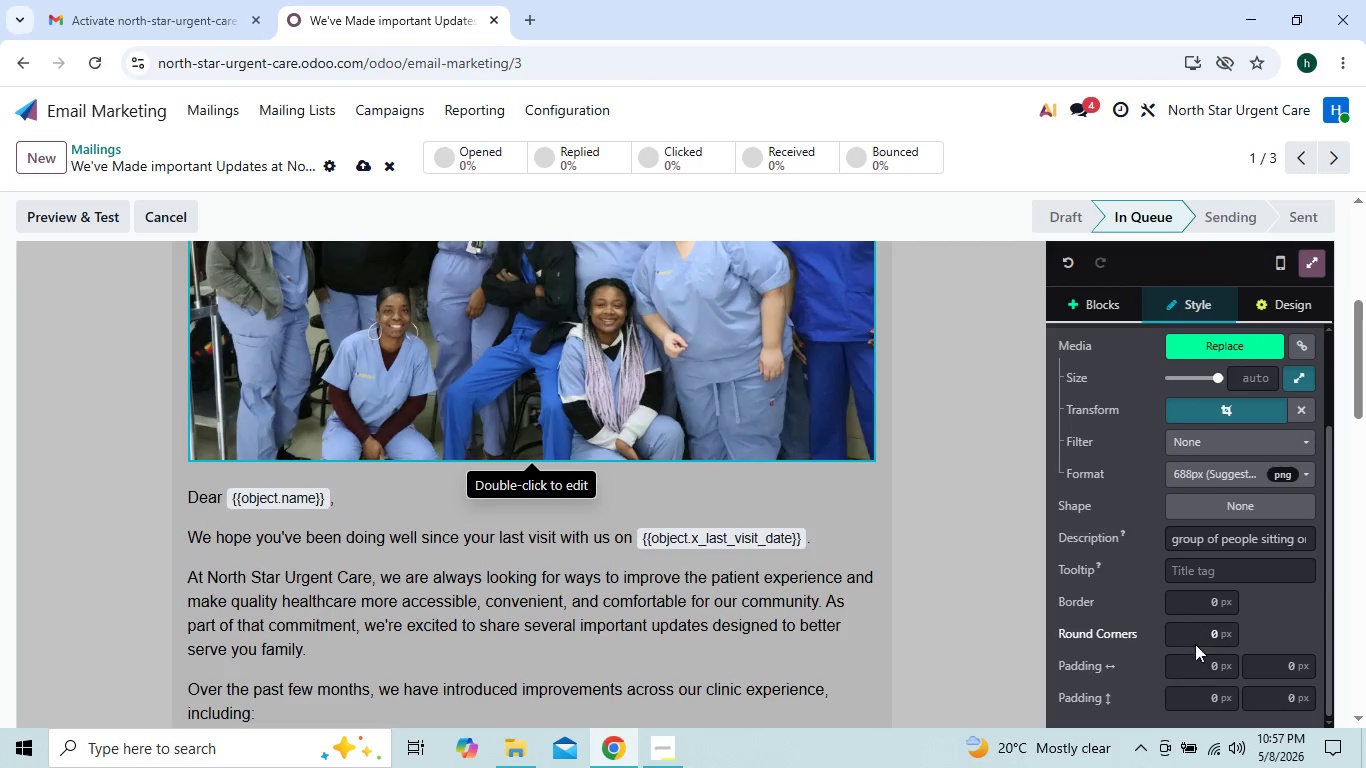 
left_click([1207, 633])
 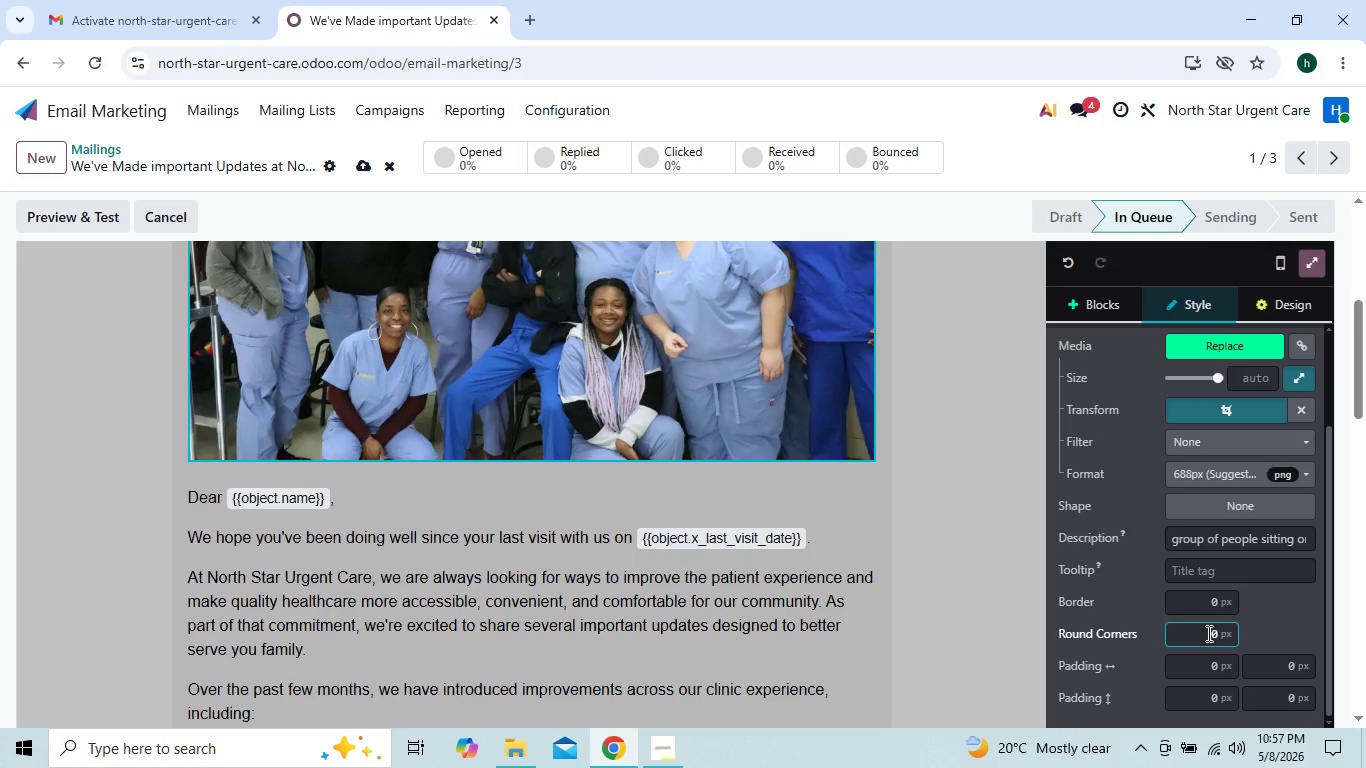 
key(3)
 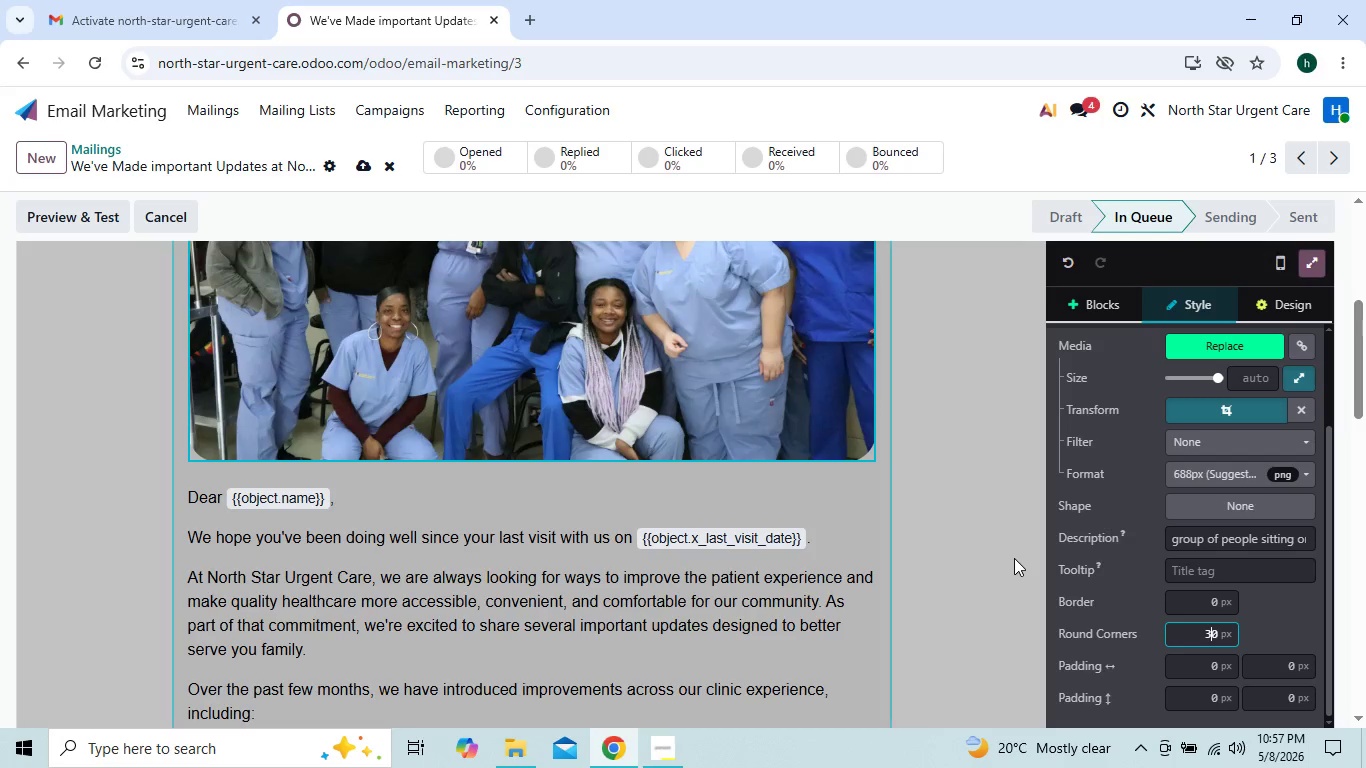 
left_click([966, 549])
 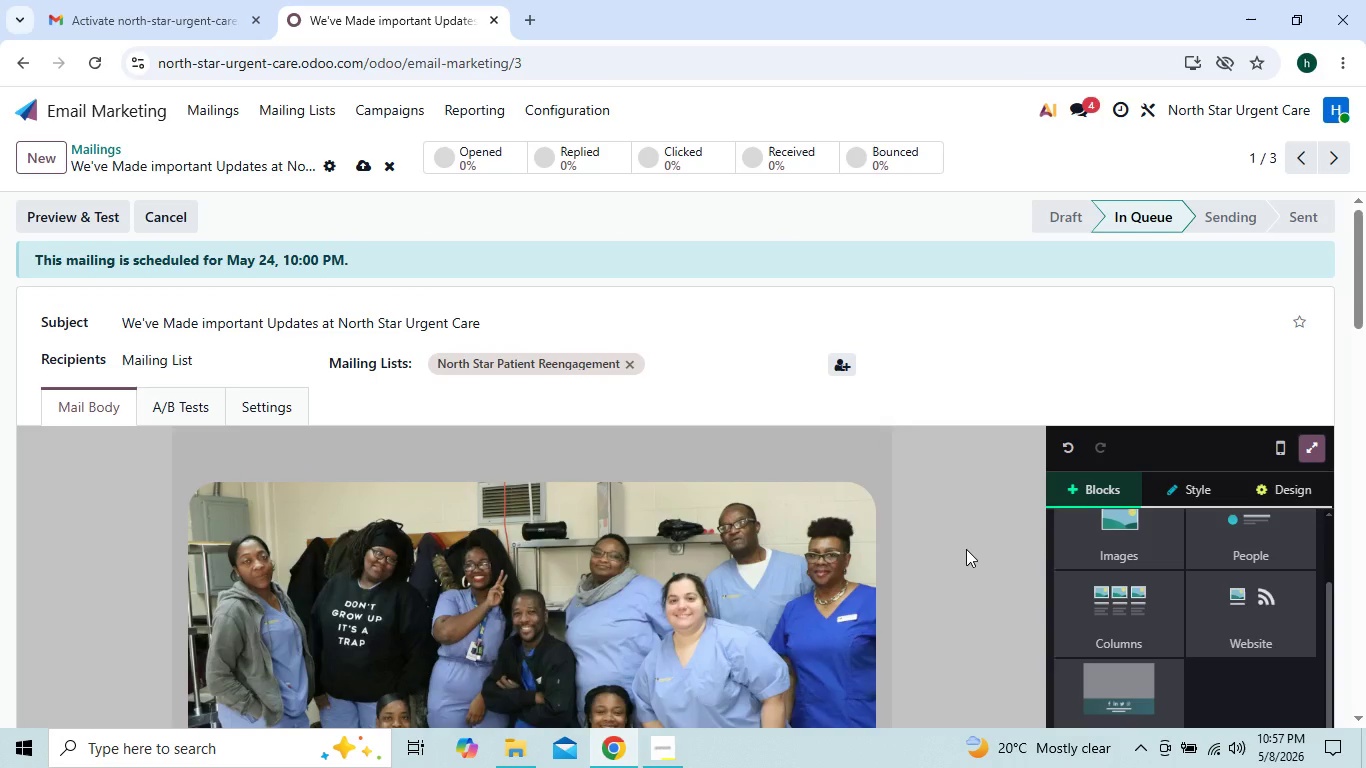 
wait(8.05)
 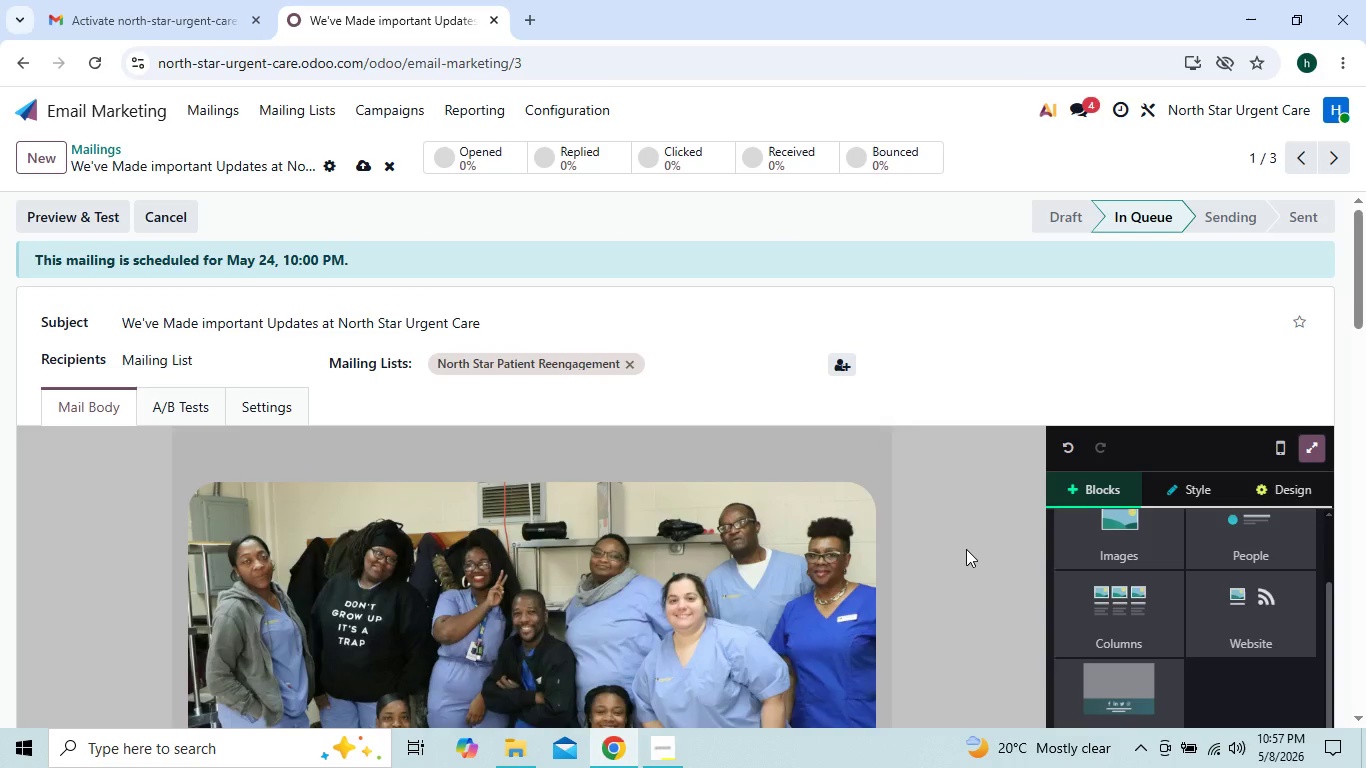 
left_click([671, 756])